 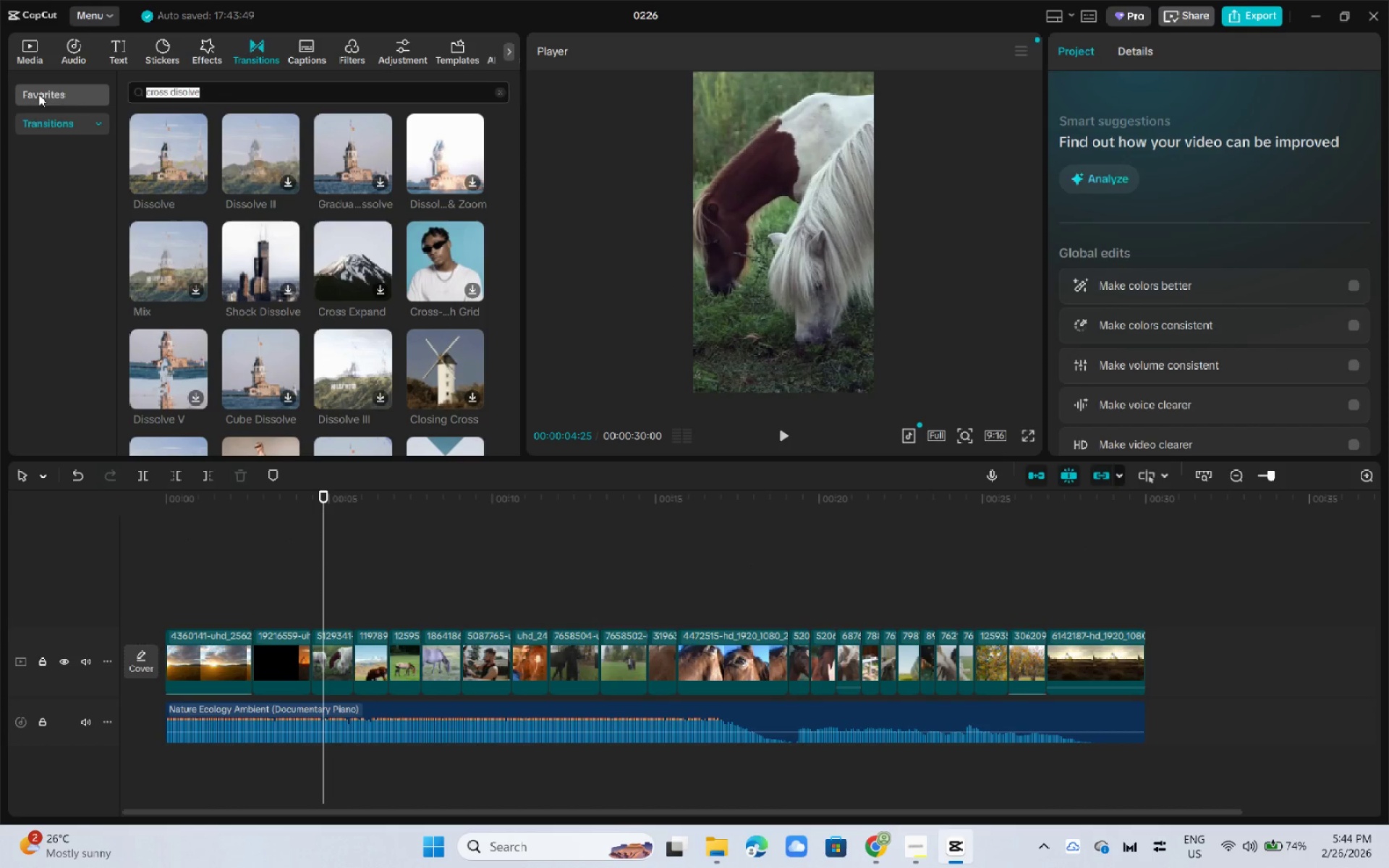 
type(pull in)
 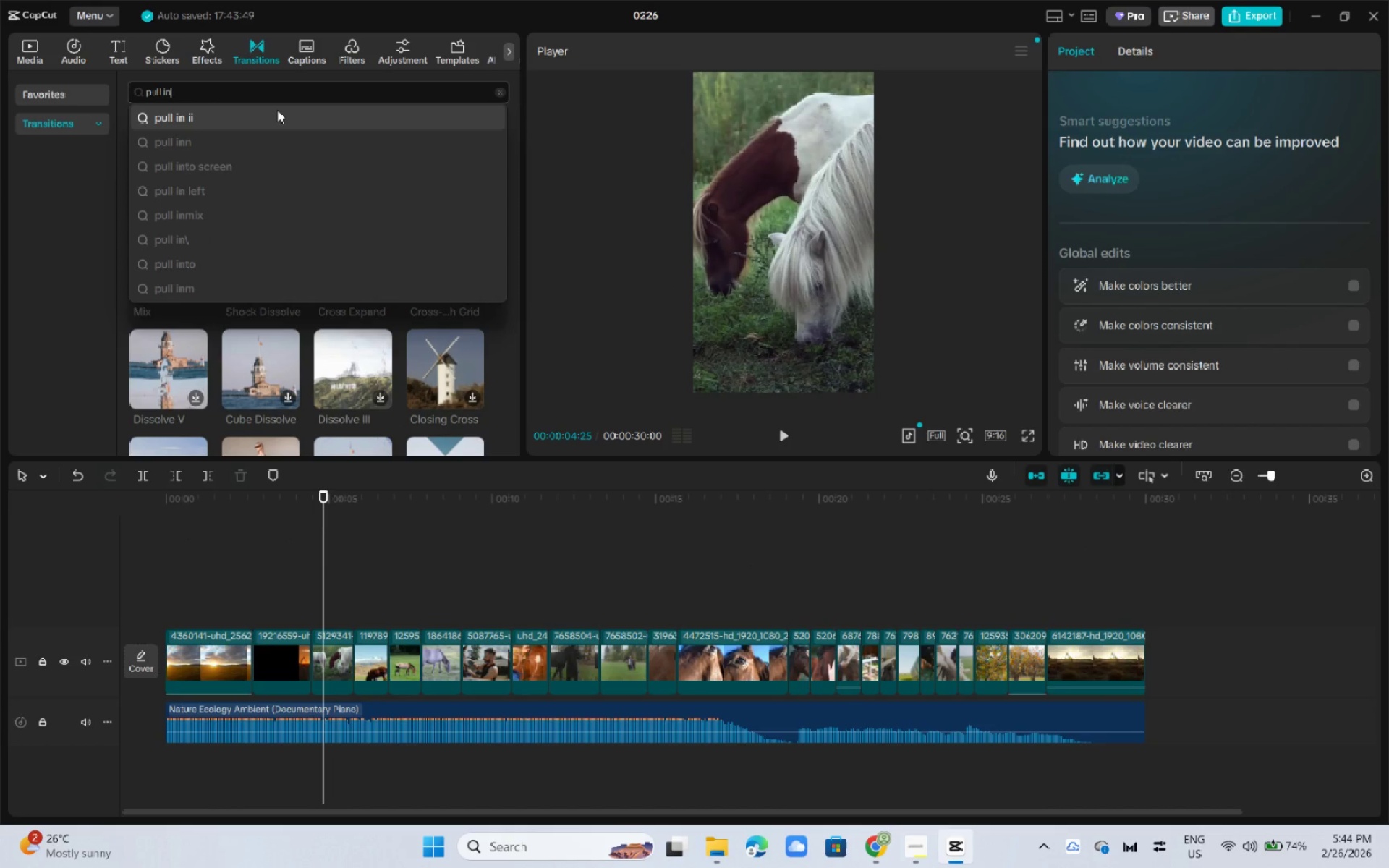 
left_click([277, 110])
 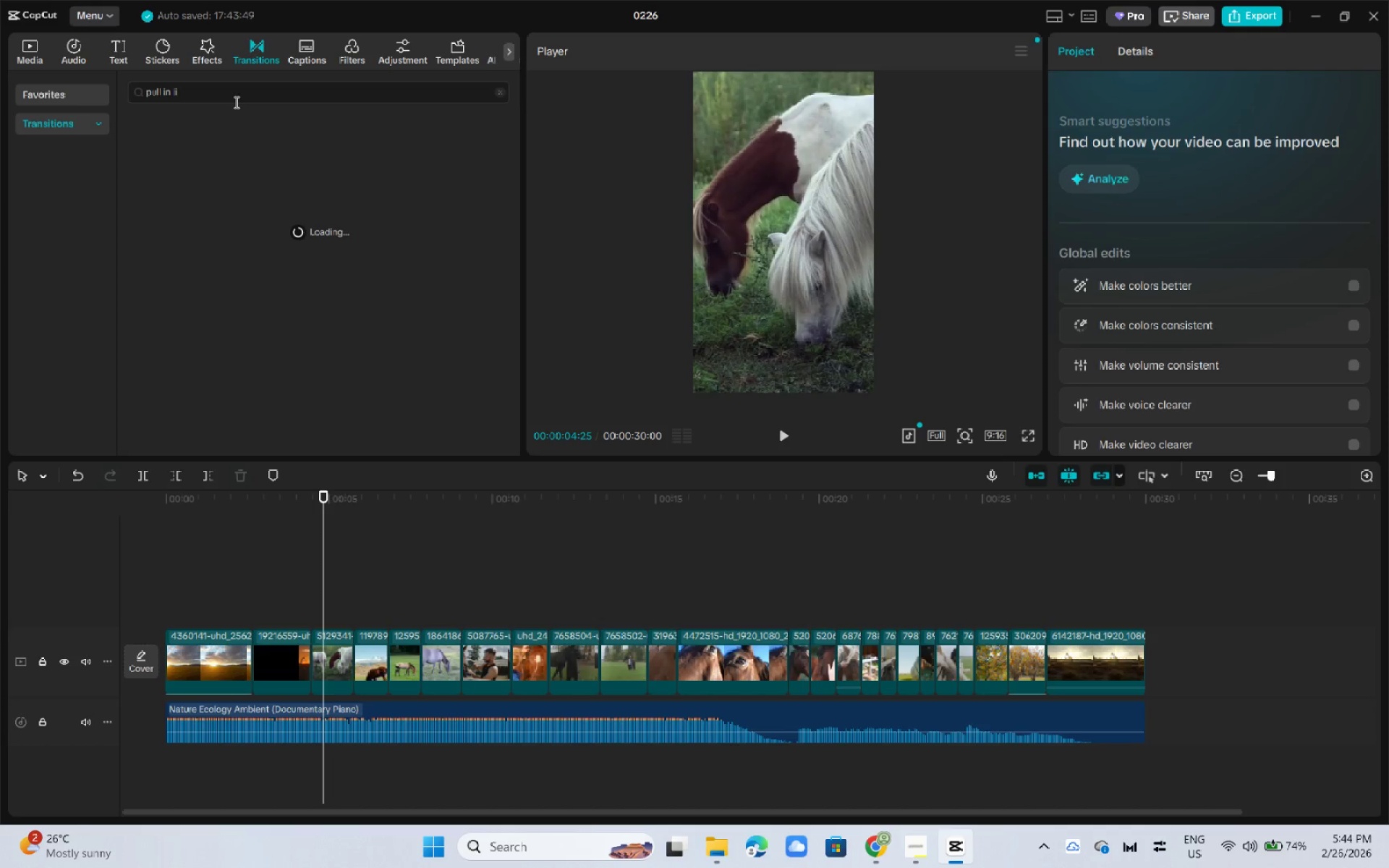 
left_click([233, 98])
 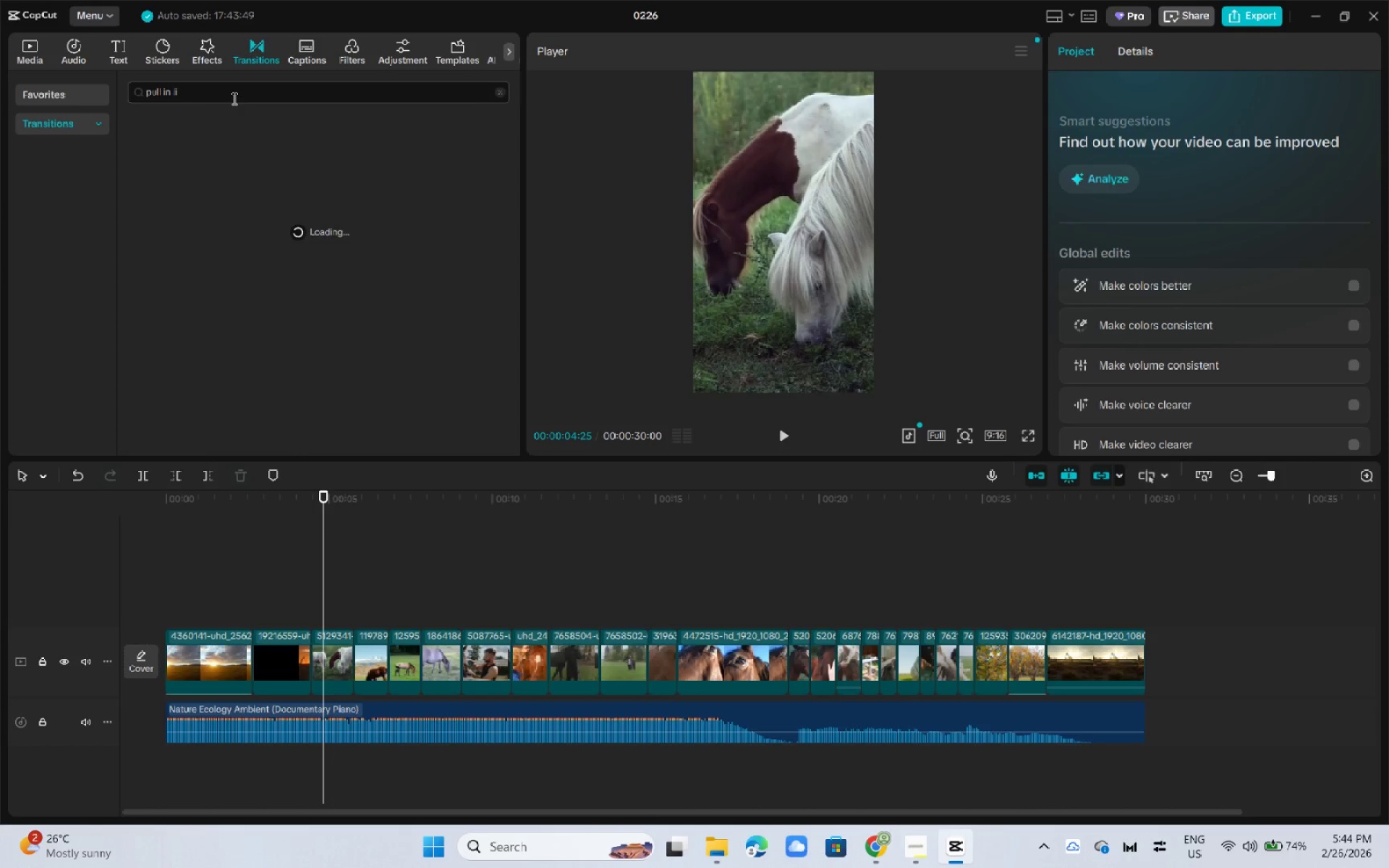 
key(Backspace)
 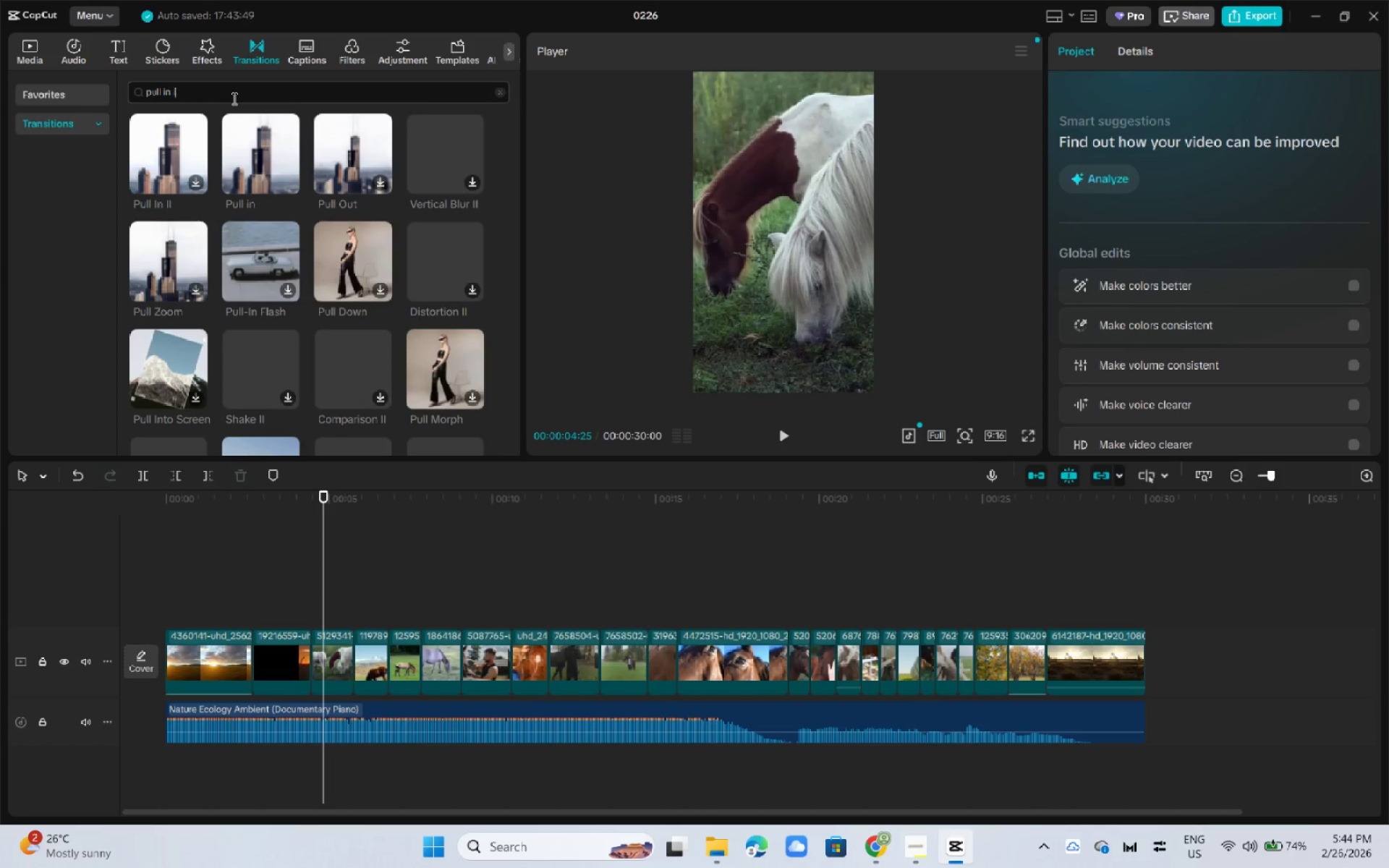 
key(Backspace)
 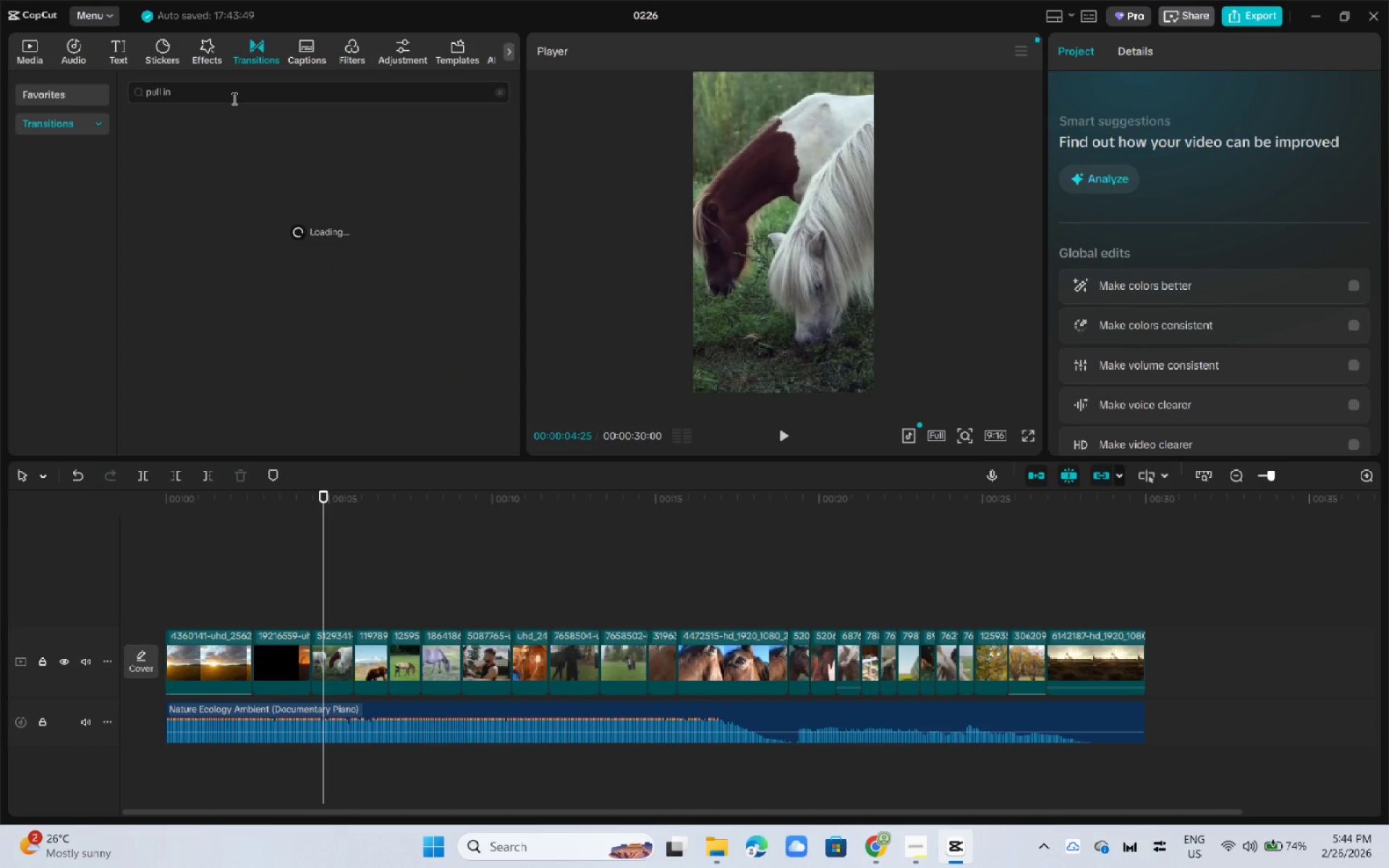 
key(Enter)
 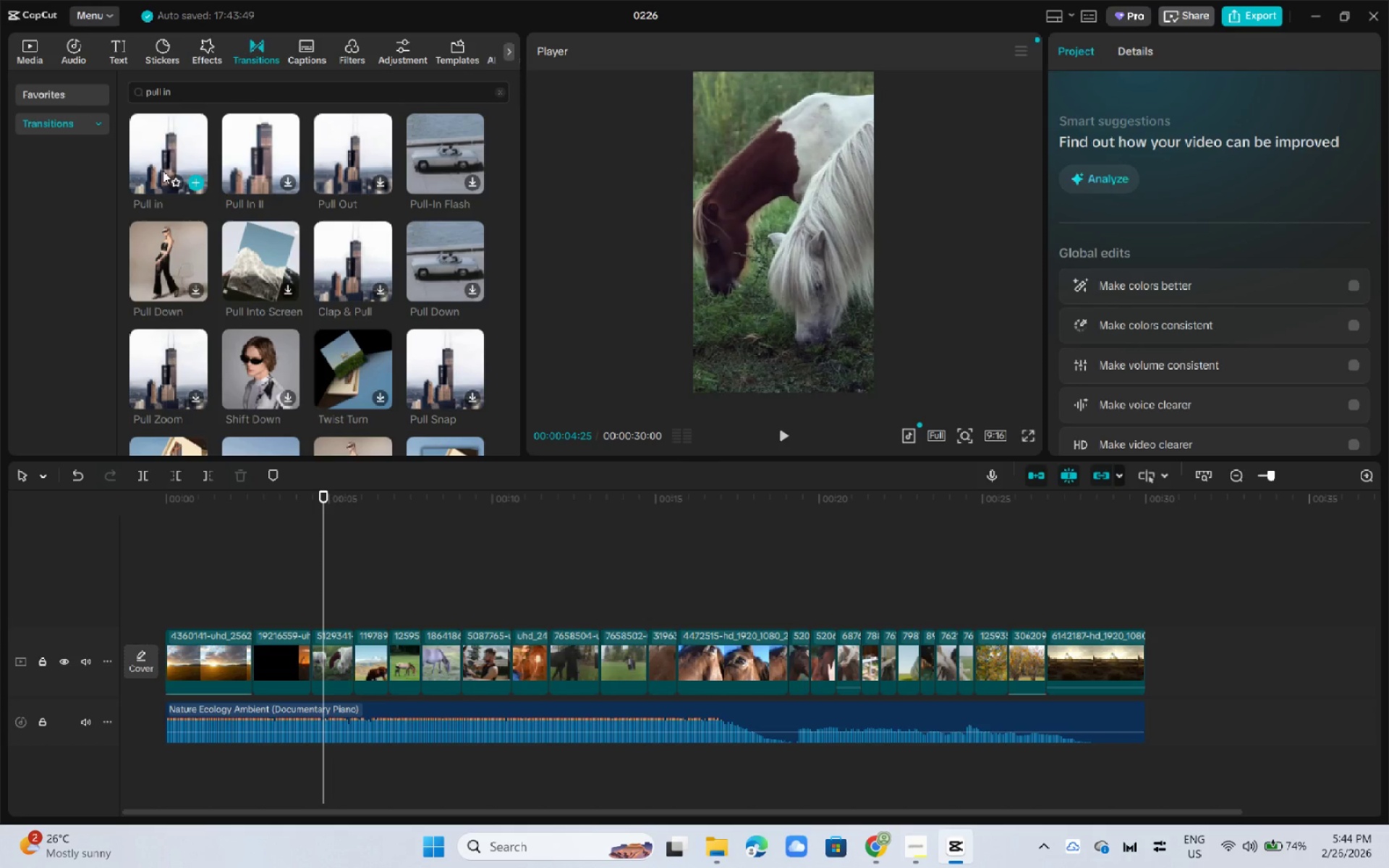 
left_click_drag(start_coordinate=[151, 159], to_coordinate=[242, 652])
 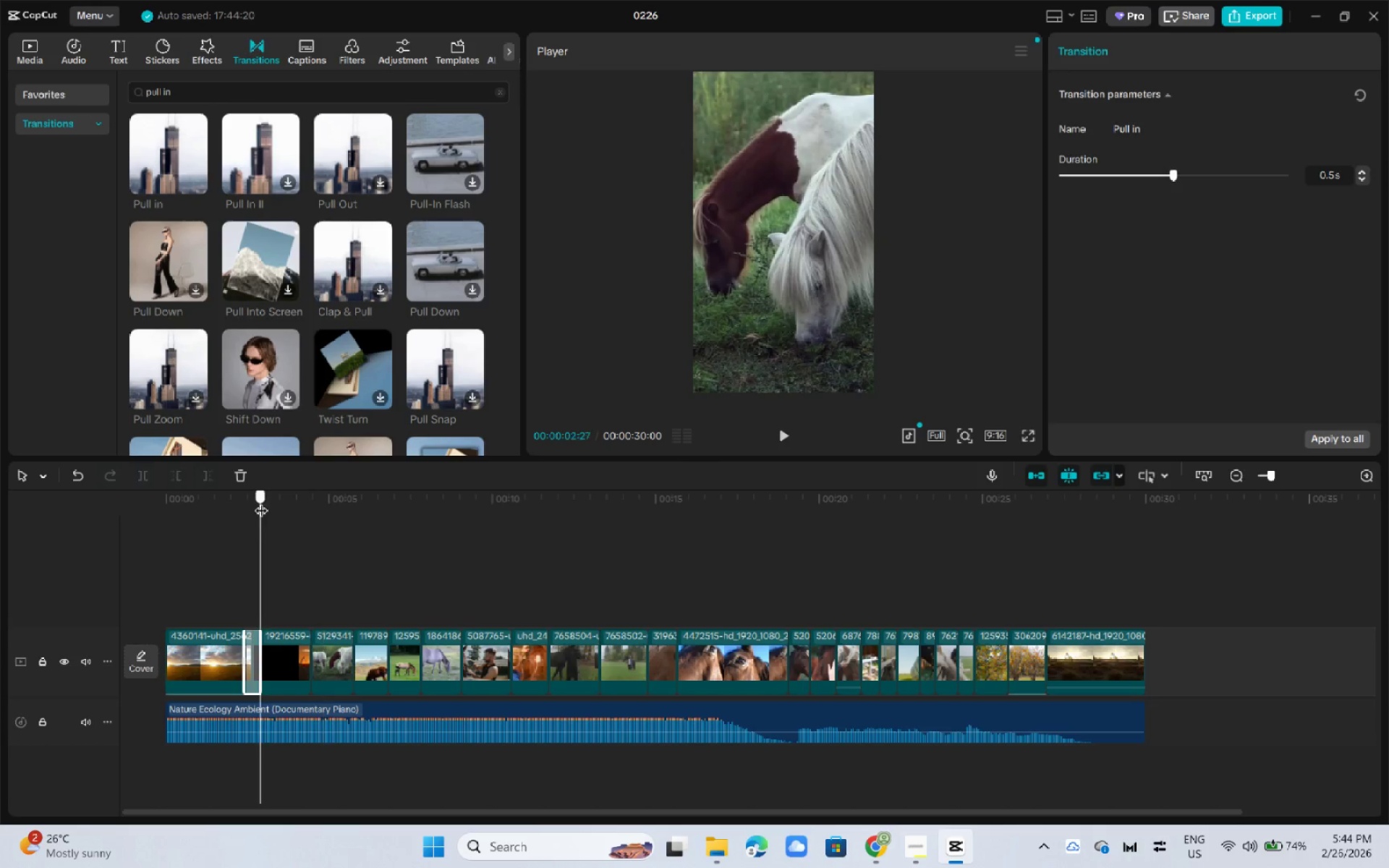 
left_click_drag(start_coordinate=[262, 501], to_coordinate=[253, 503])
 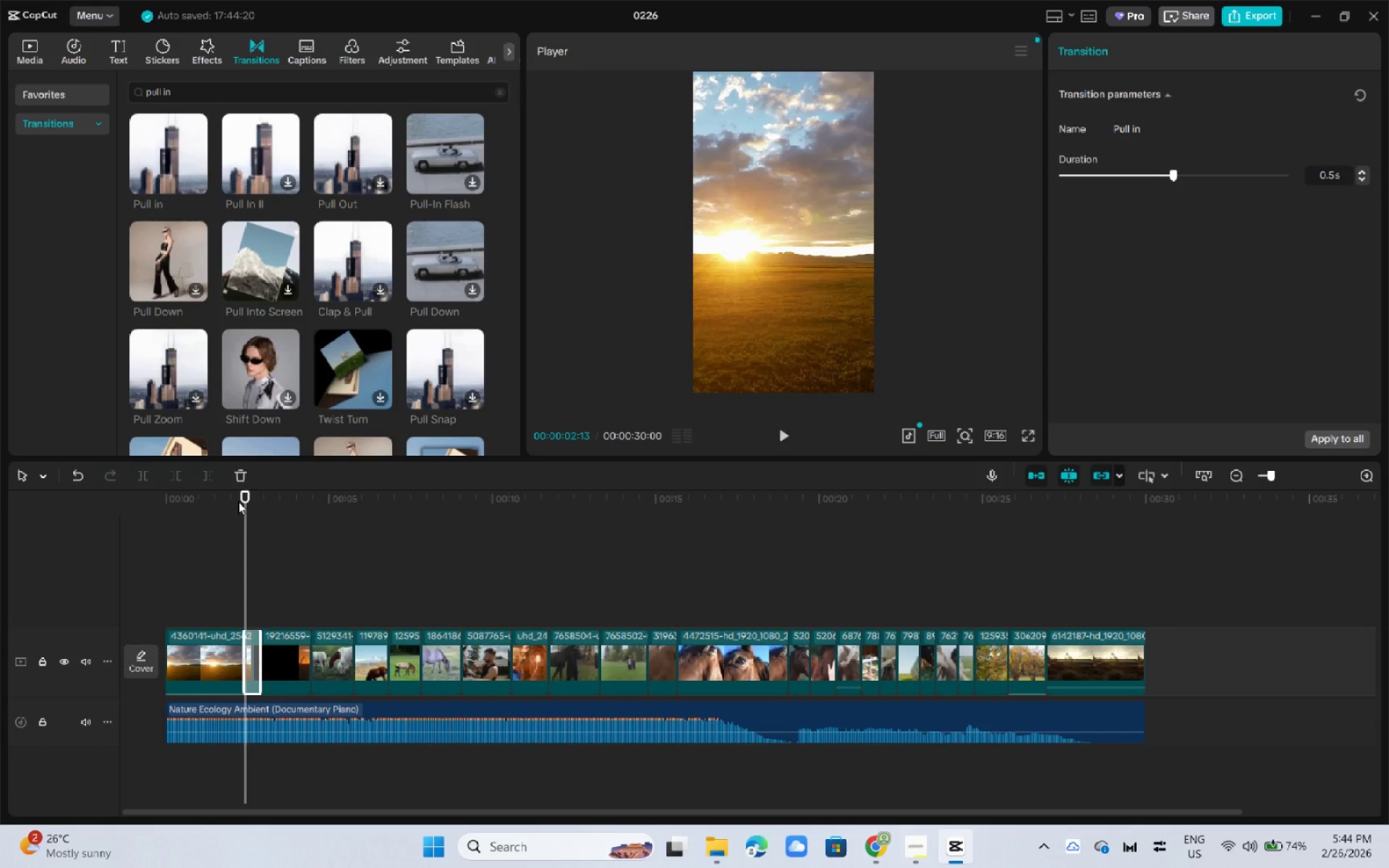 
key(Space)
 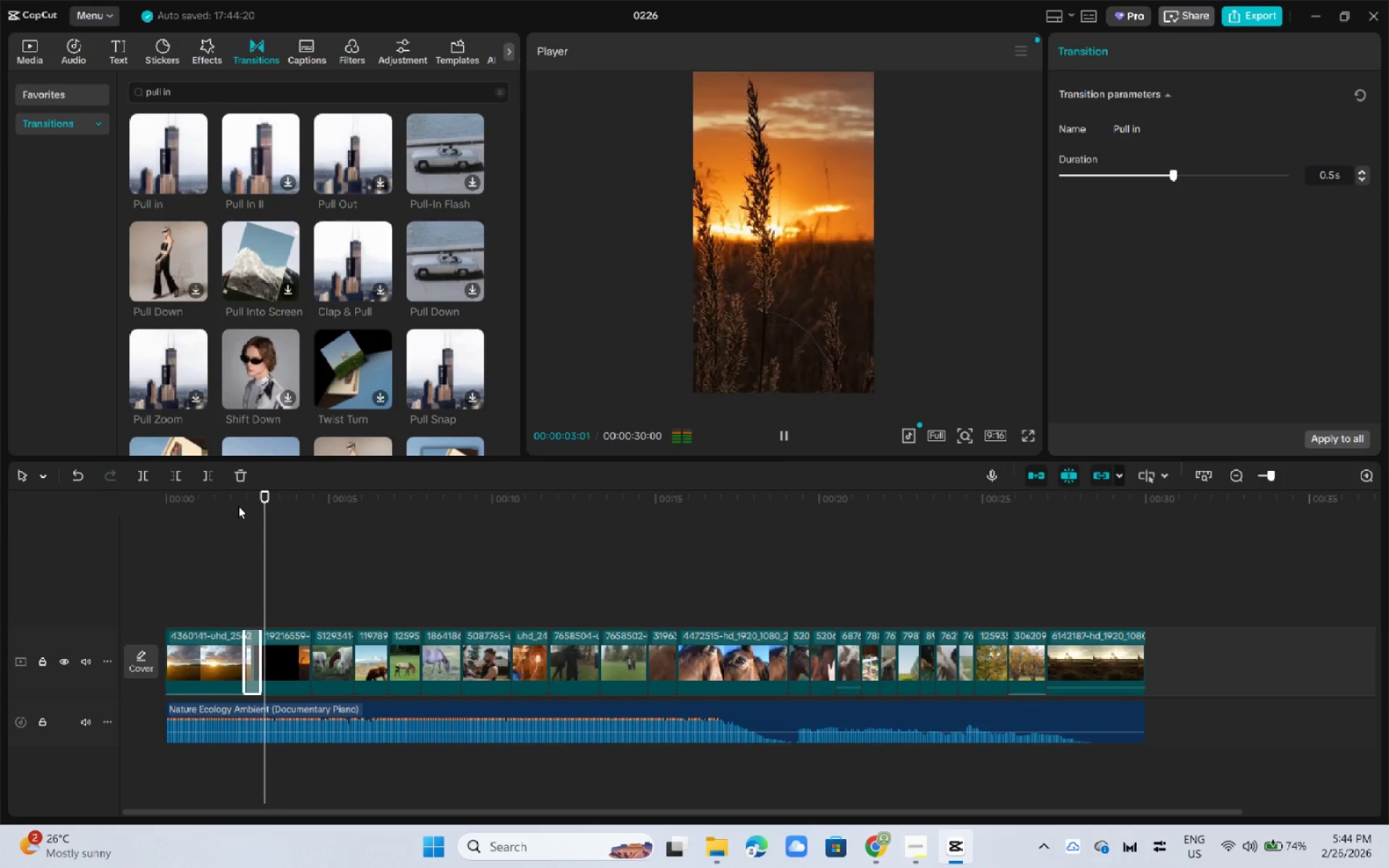 
key(Space)
 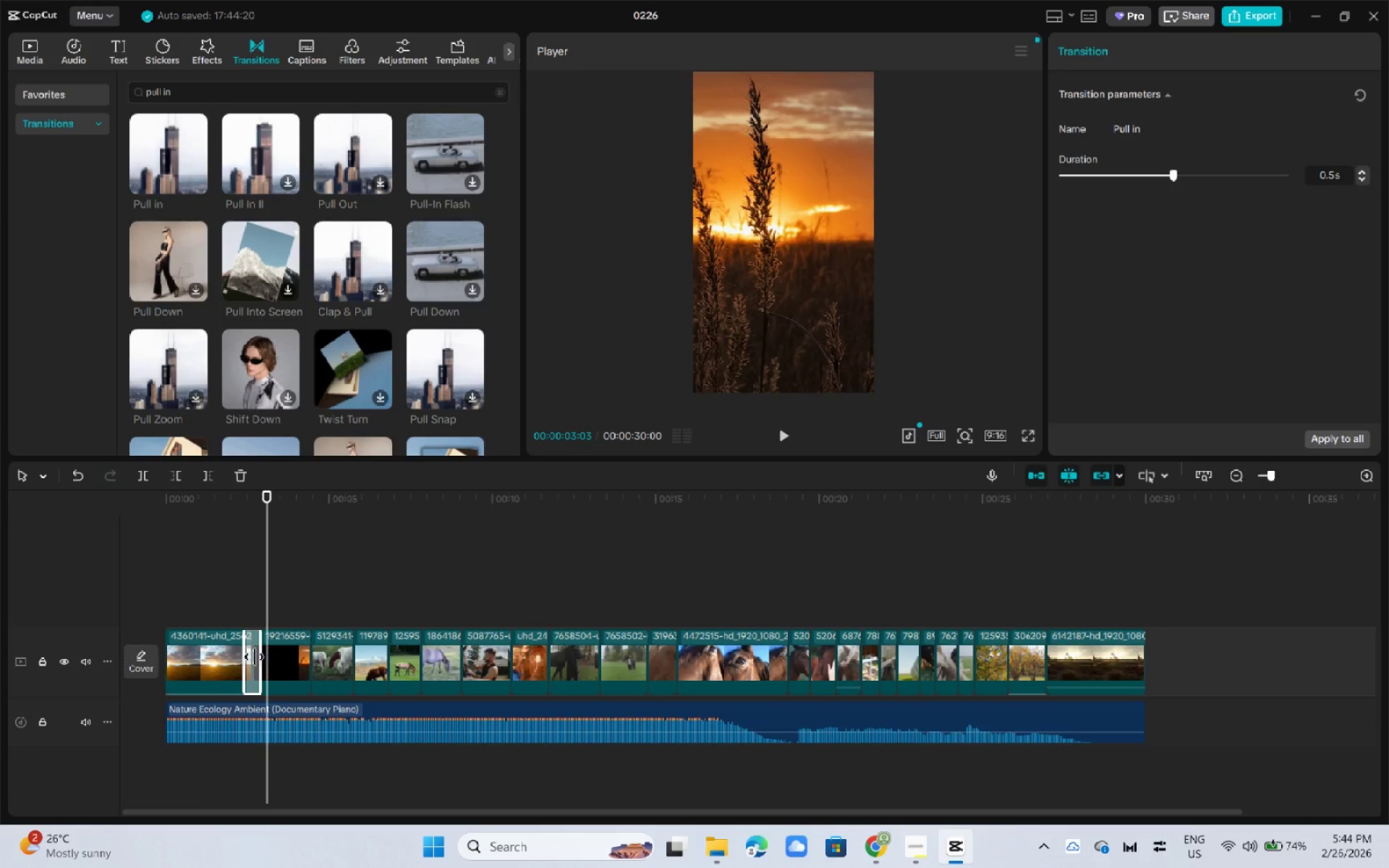 
left_click([254, 656])
 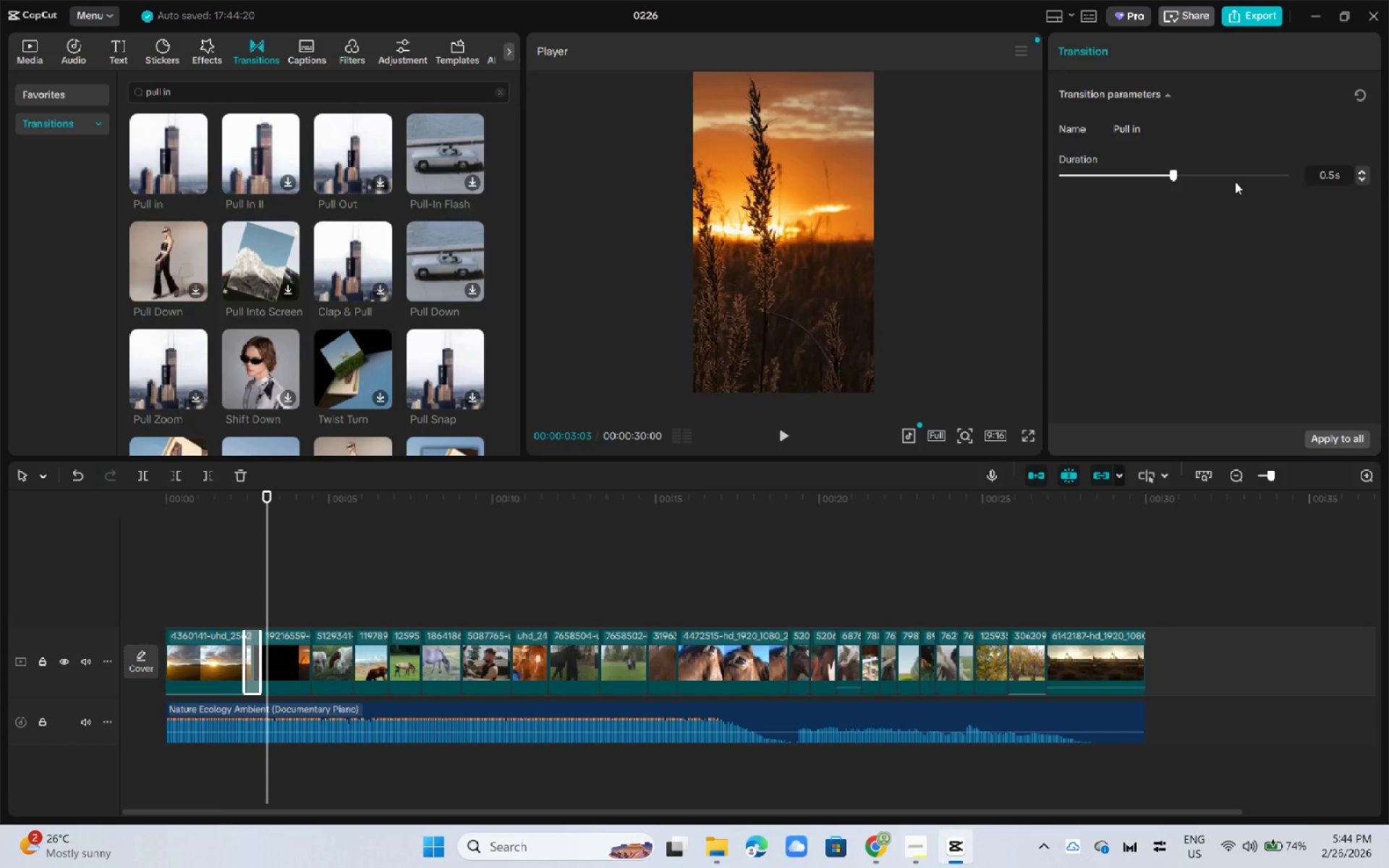 
left_click_drag(start_coordinate=[1169, 179], to_coordinate=[1311, 190])
 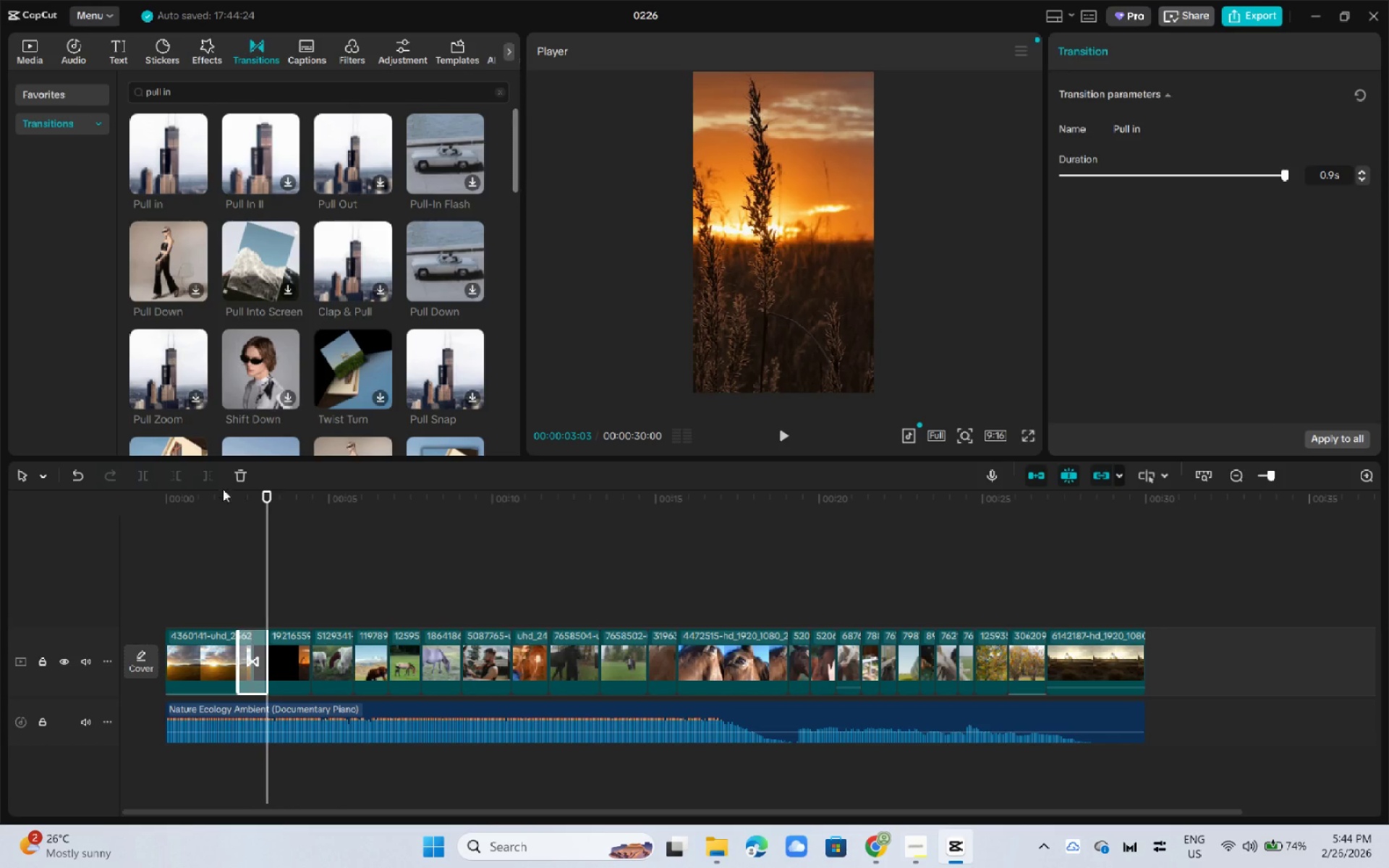 
left_click_drag(start_coordinate=[222, 491], to_coordinate=[222, 495])
 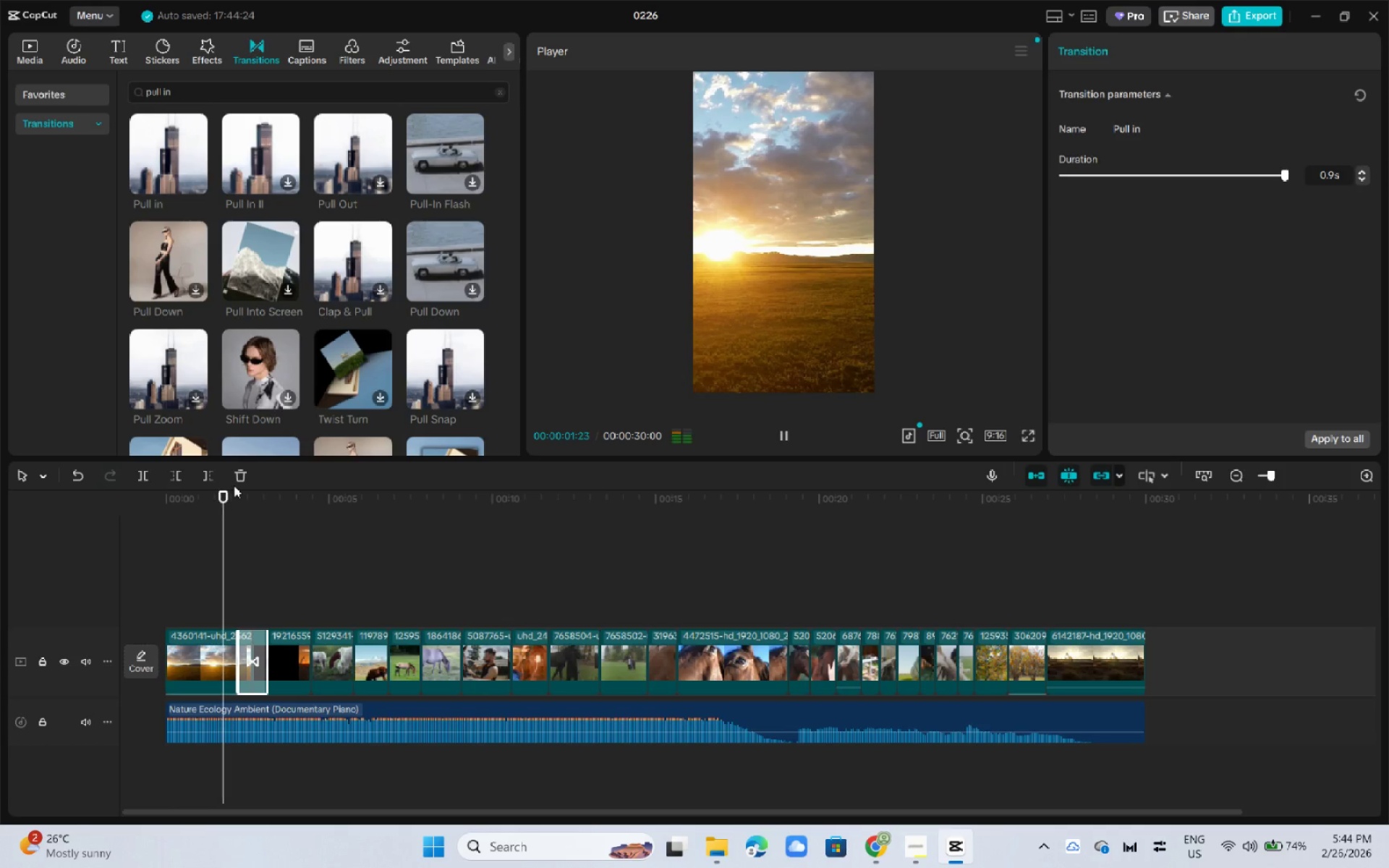 
key(Space)
 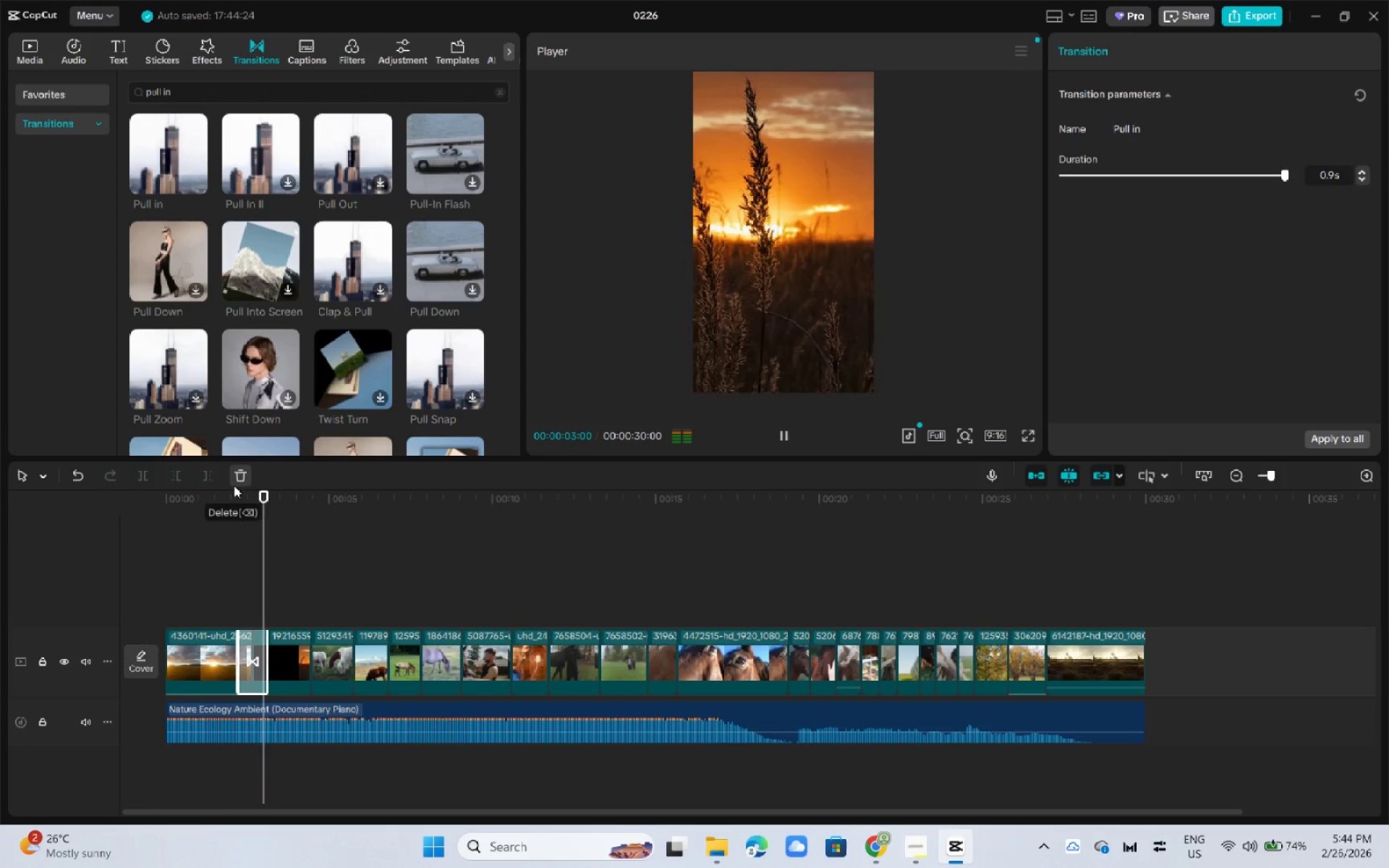 
key(Space)
 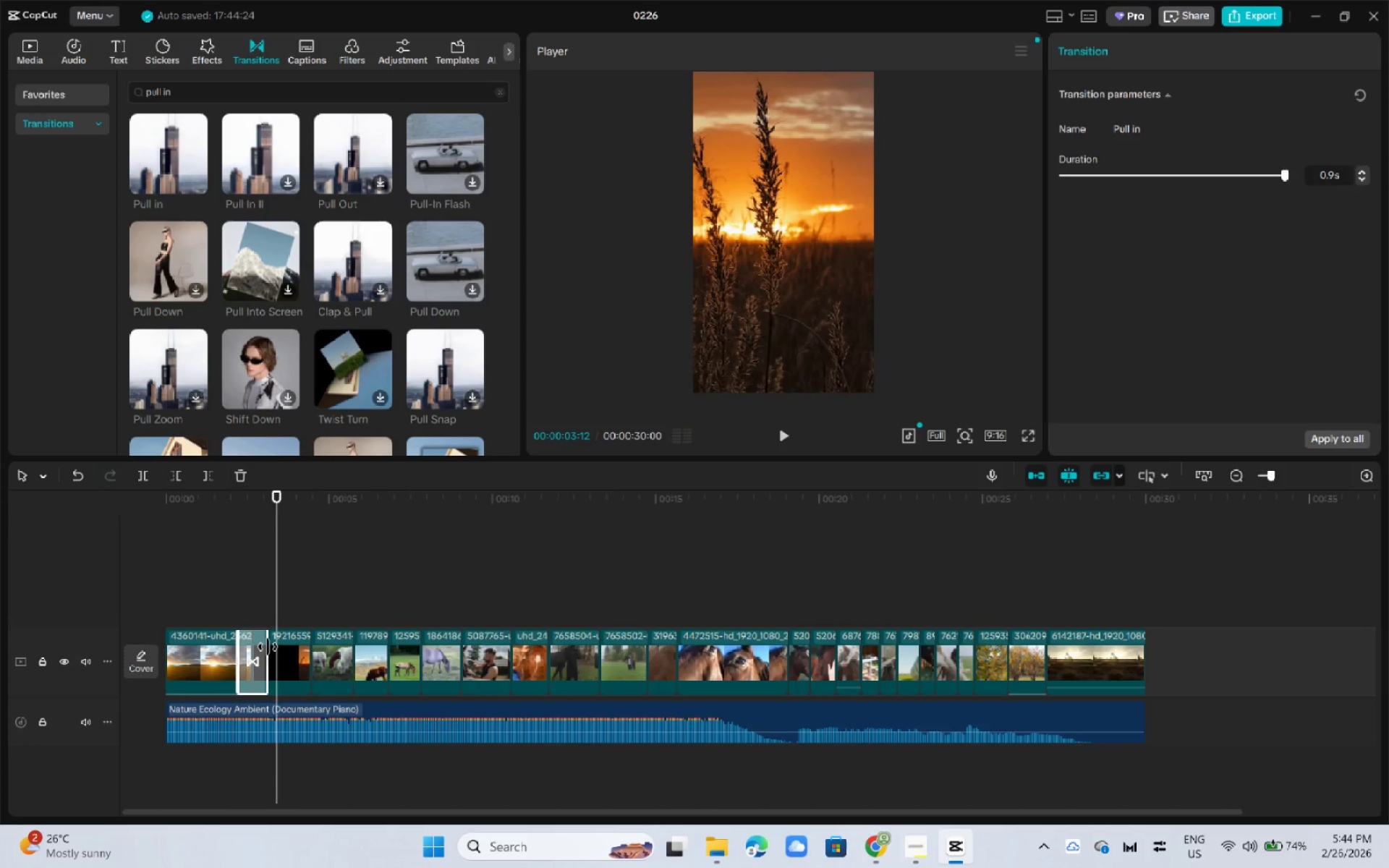 
left_click_drag(start_coordinate=[268, 647], to_coordinate=[249, 649])
 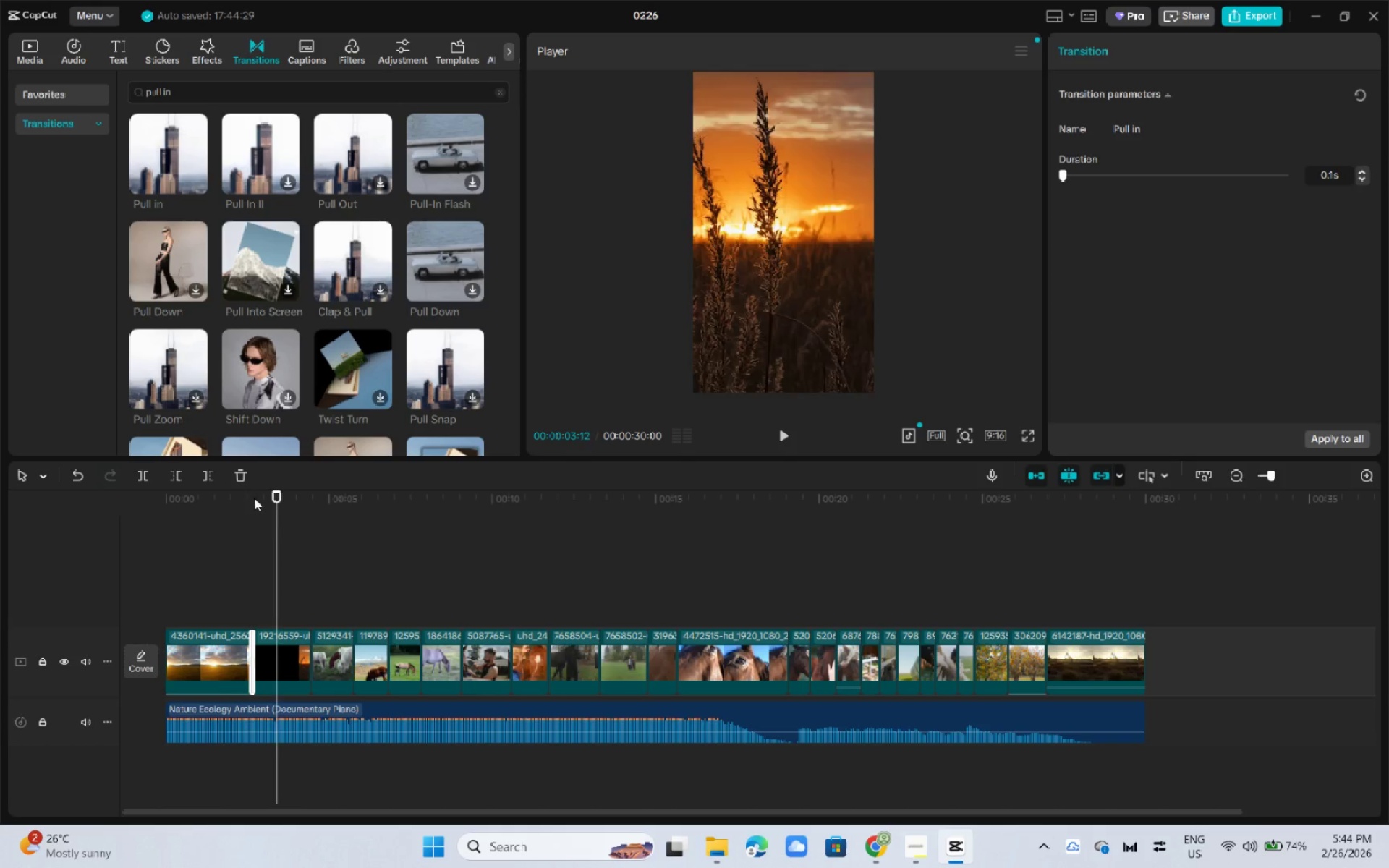 
left_click_drag(start_coordinate=[254, 498], to_coordinate=[250, 498])
 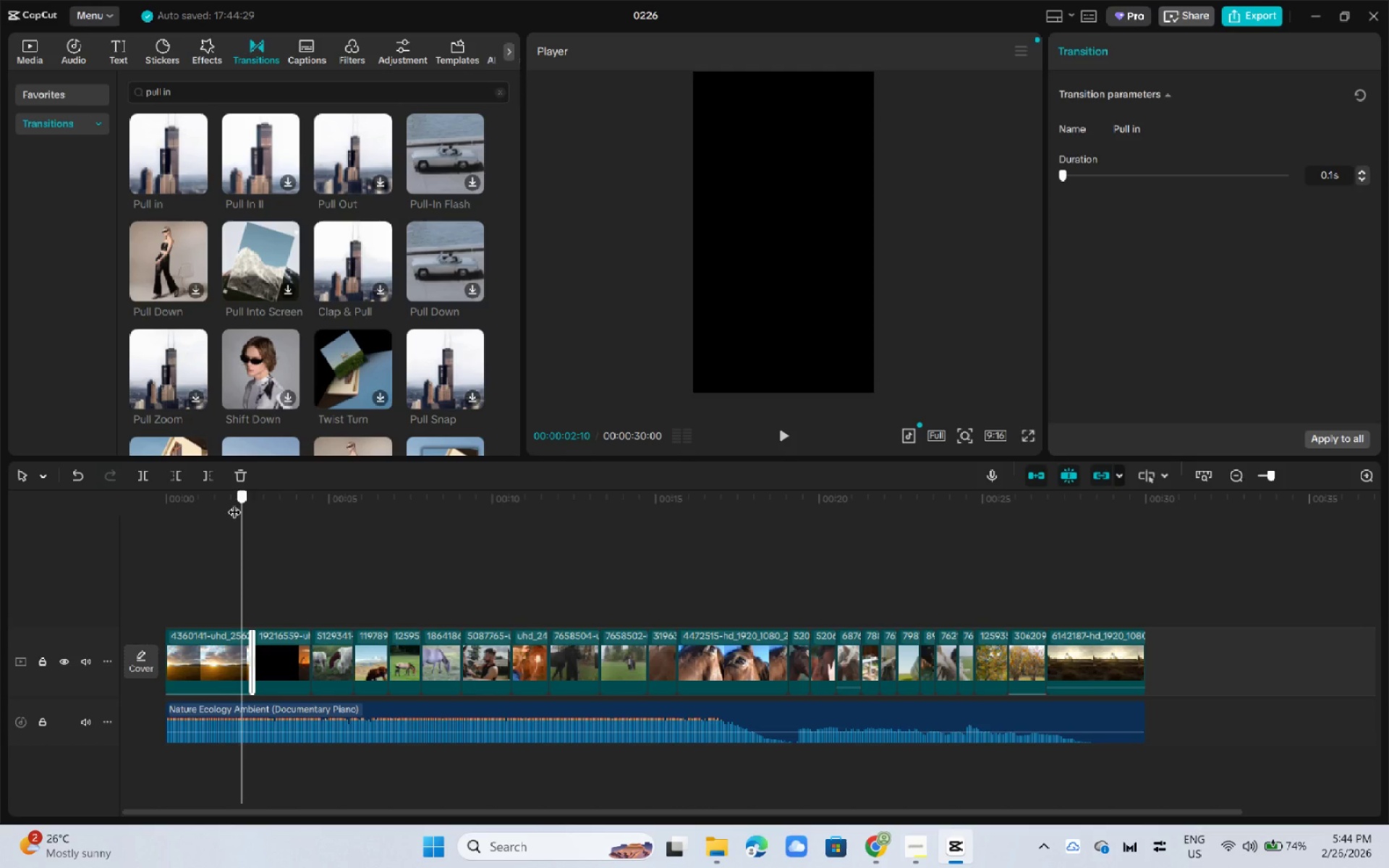 
left_click_drag(start_coordinate=[243, 498], to_coordinate=[233, 503])
 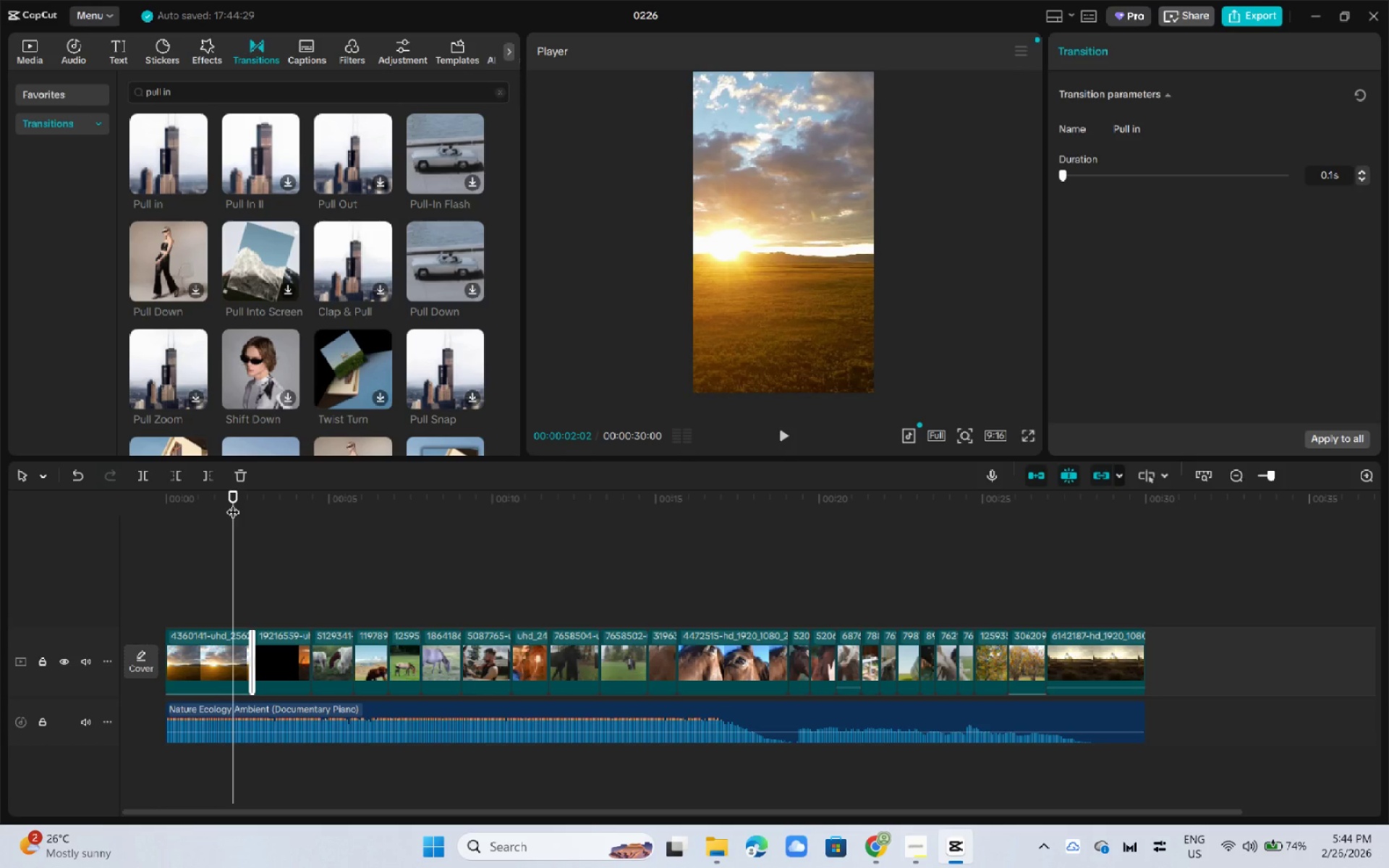 
key(Space)
 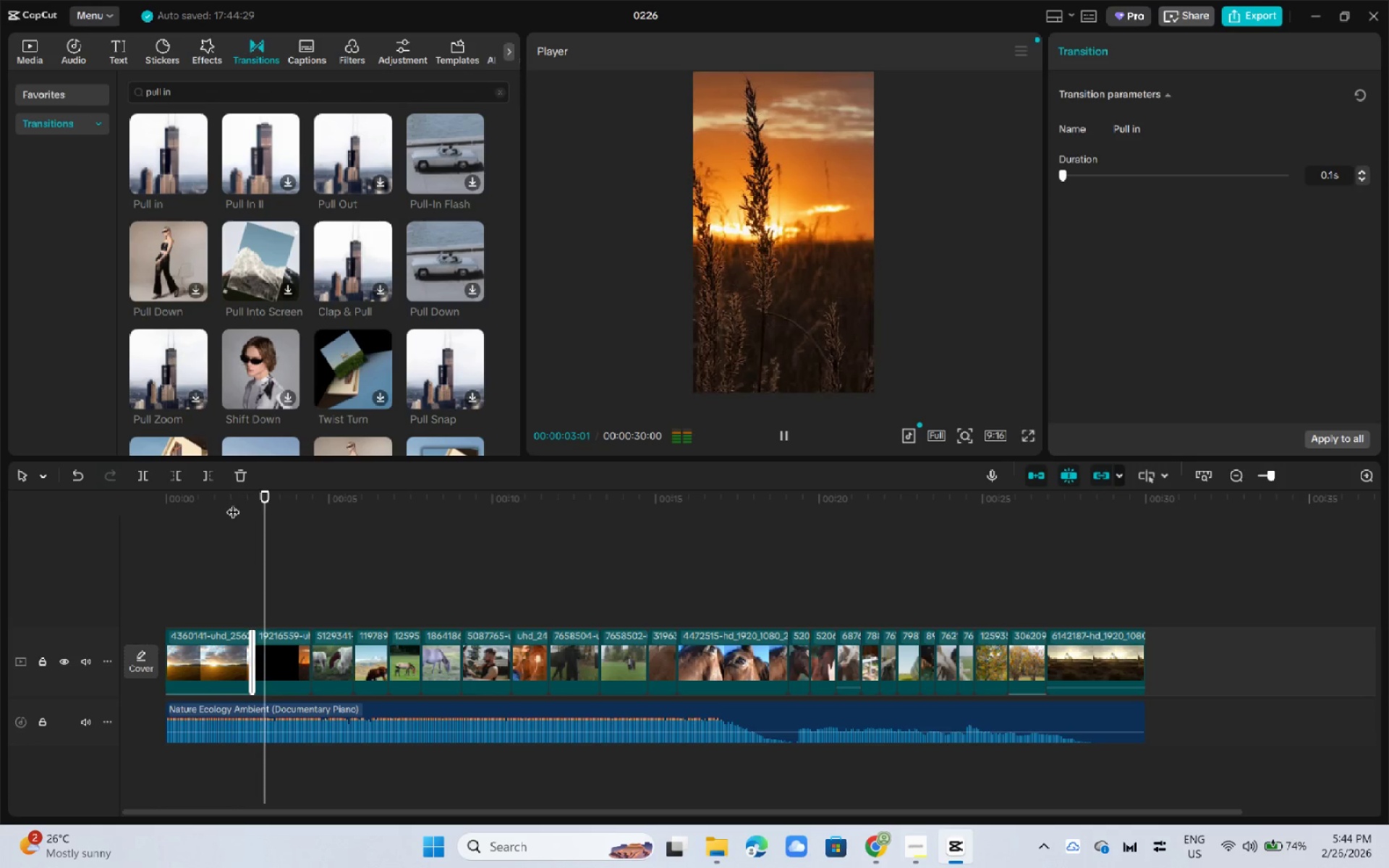 
key(Space)
 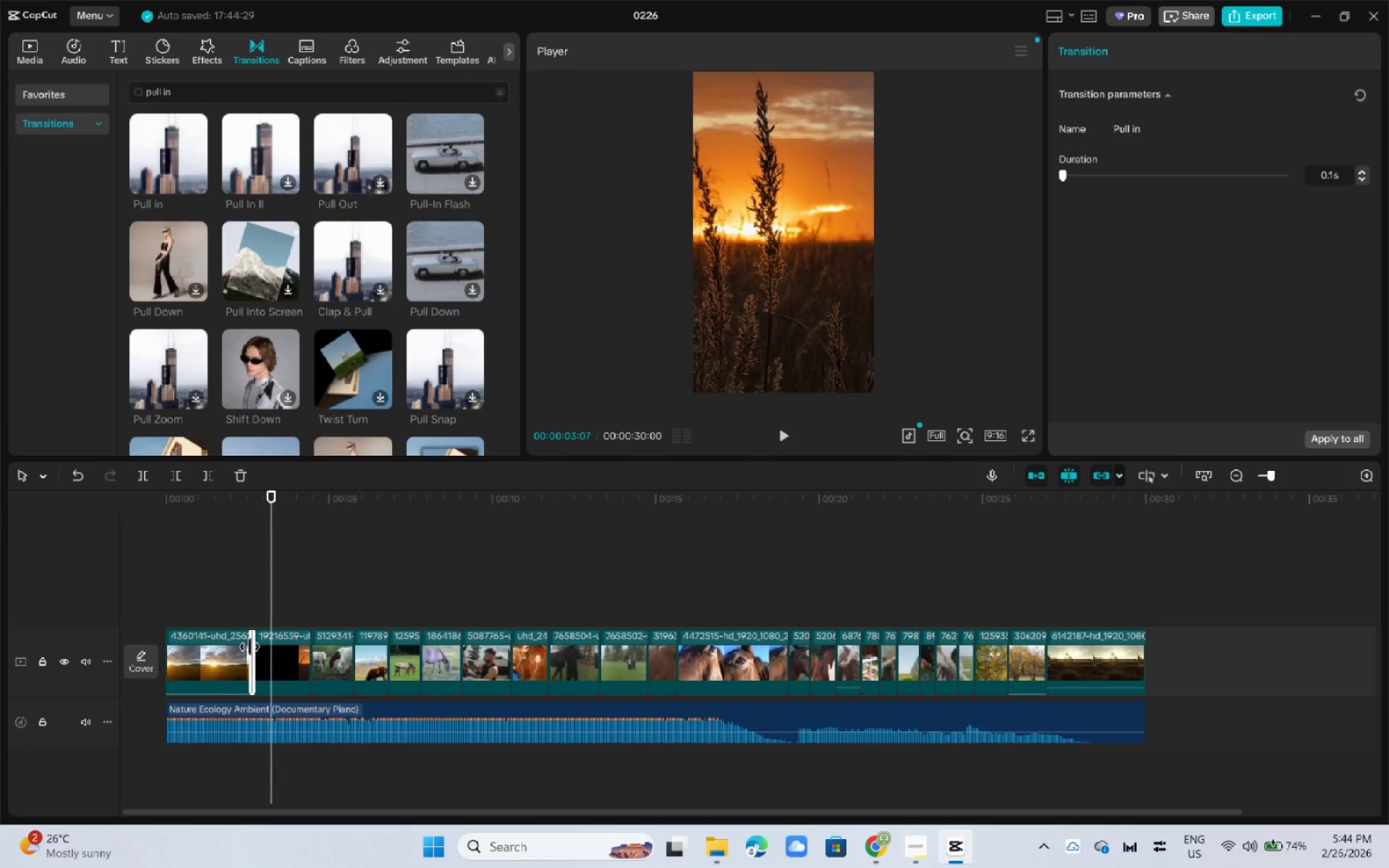 
left_click_drag(start_coordinate=[250, 647], to_coordinate=[245, 647])
 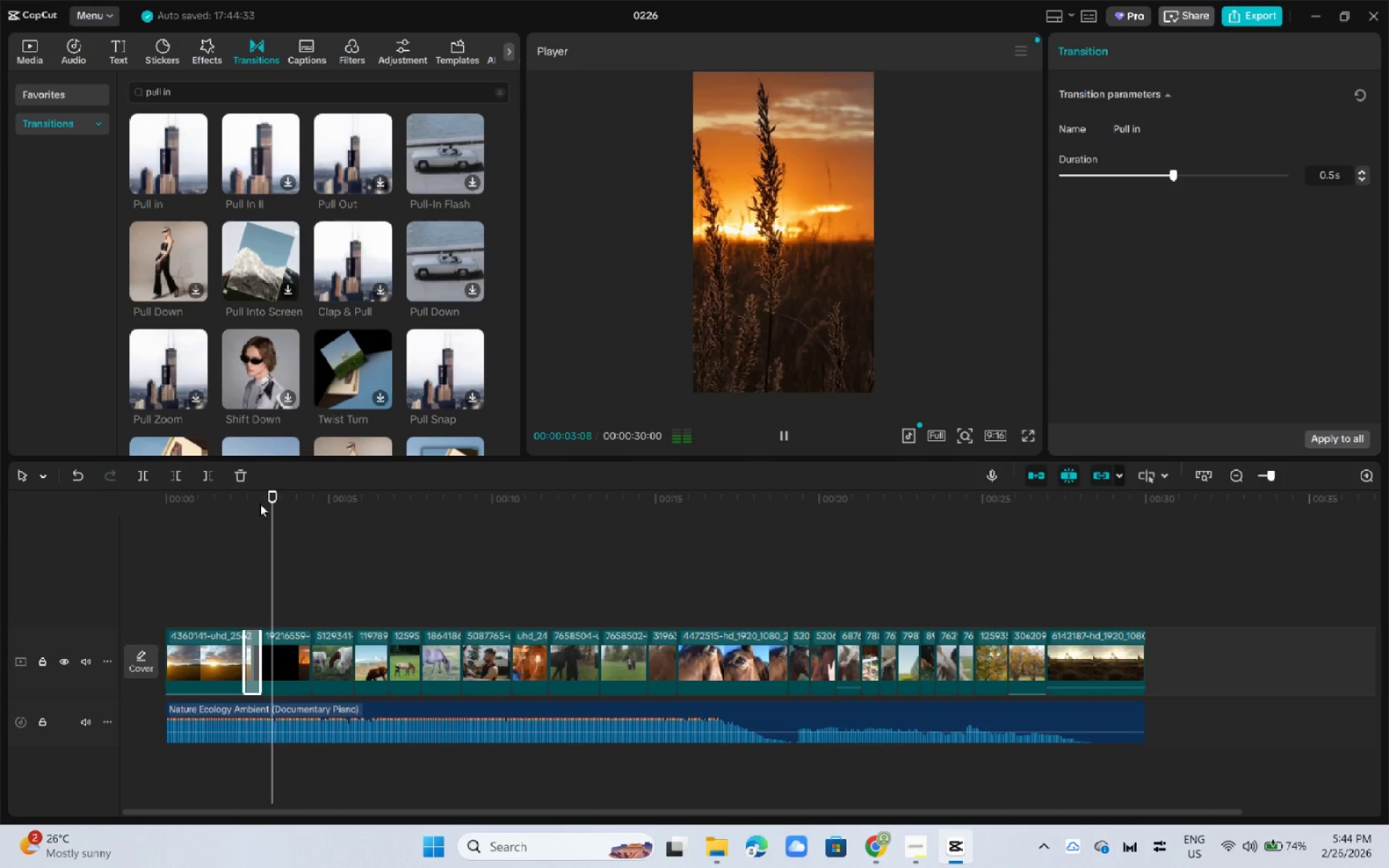 
key(Space)
 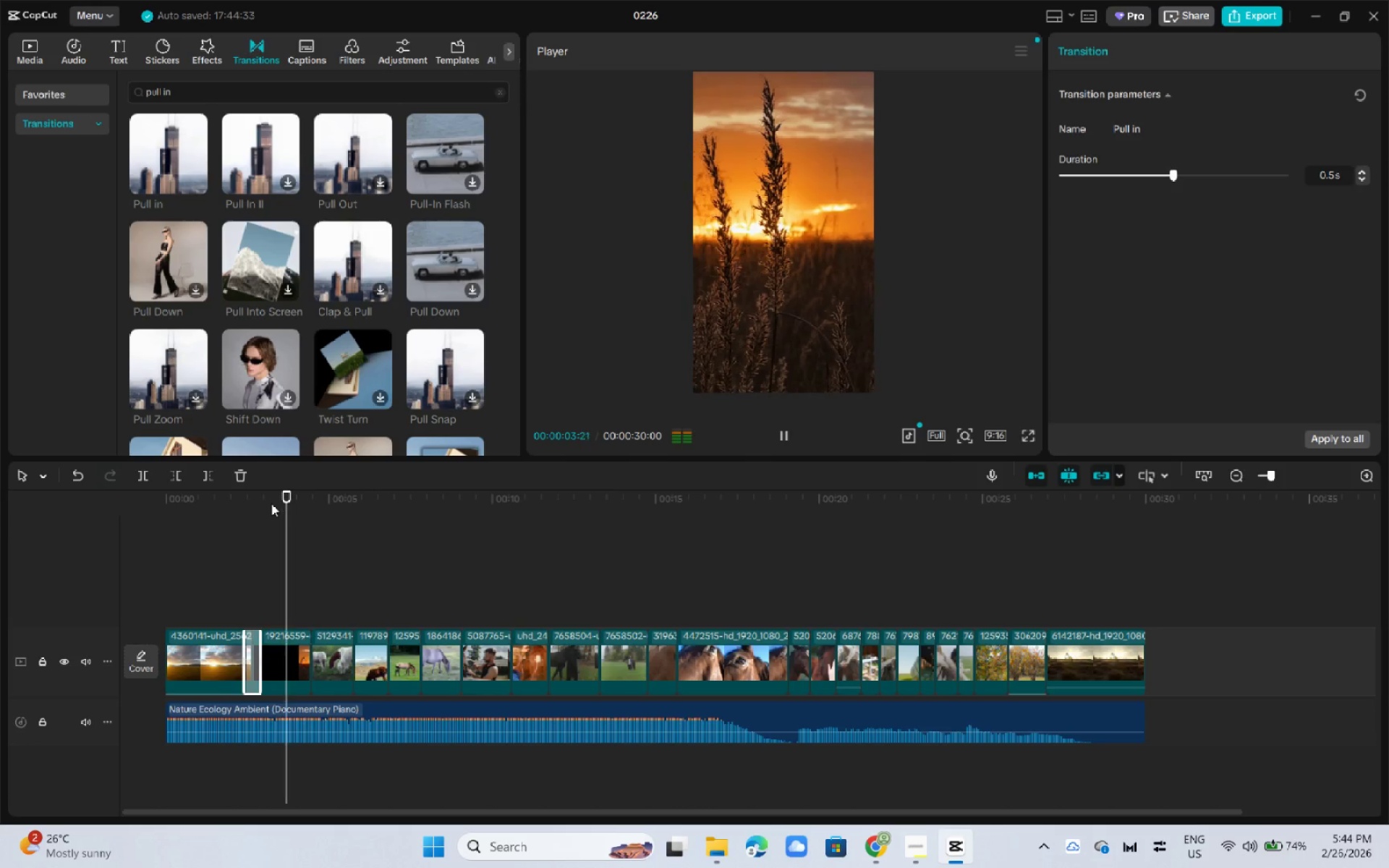 
key(Space)
 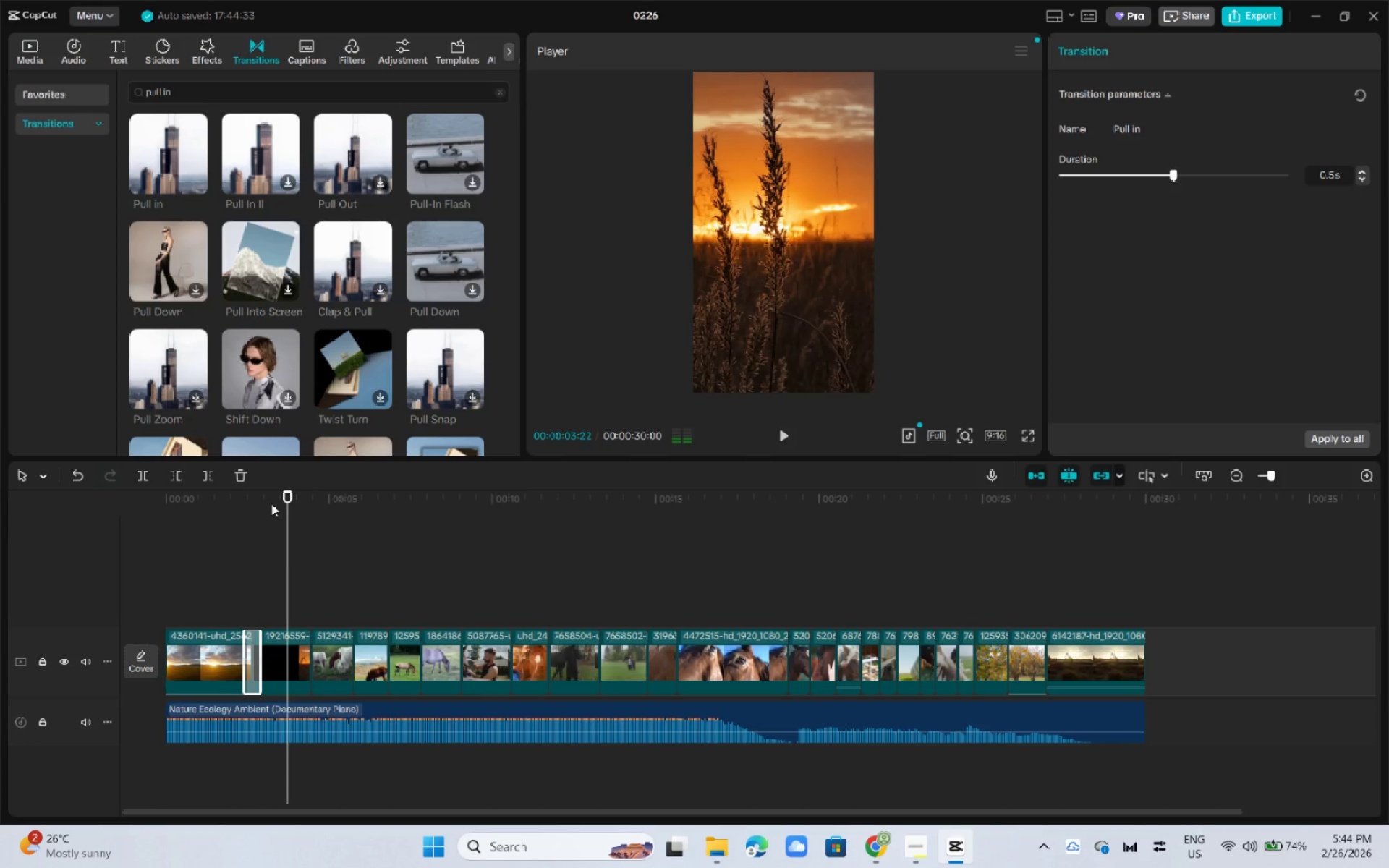 
key(Space)
 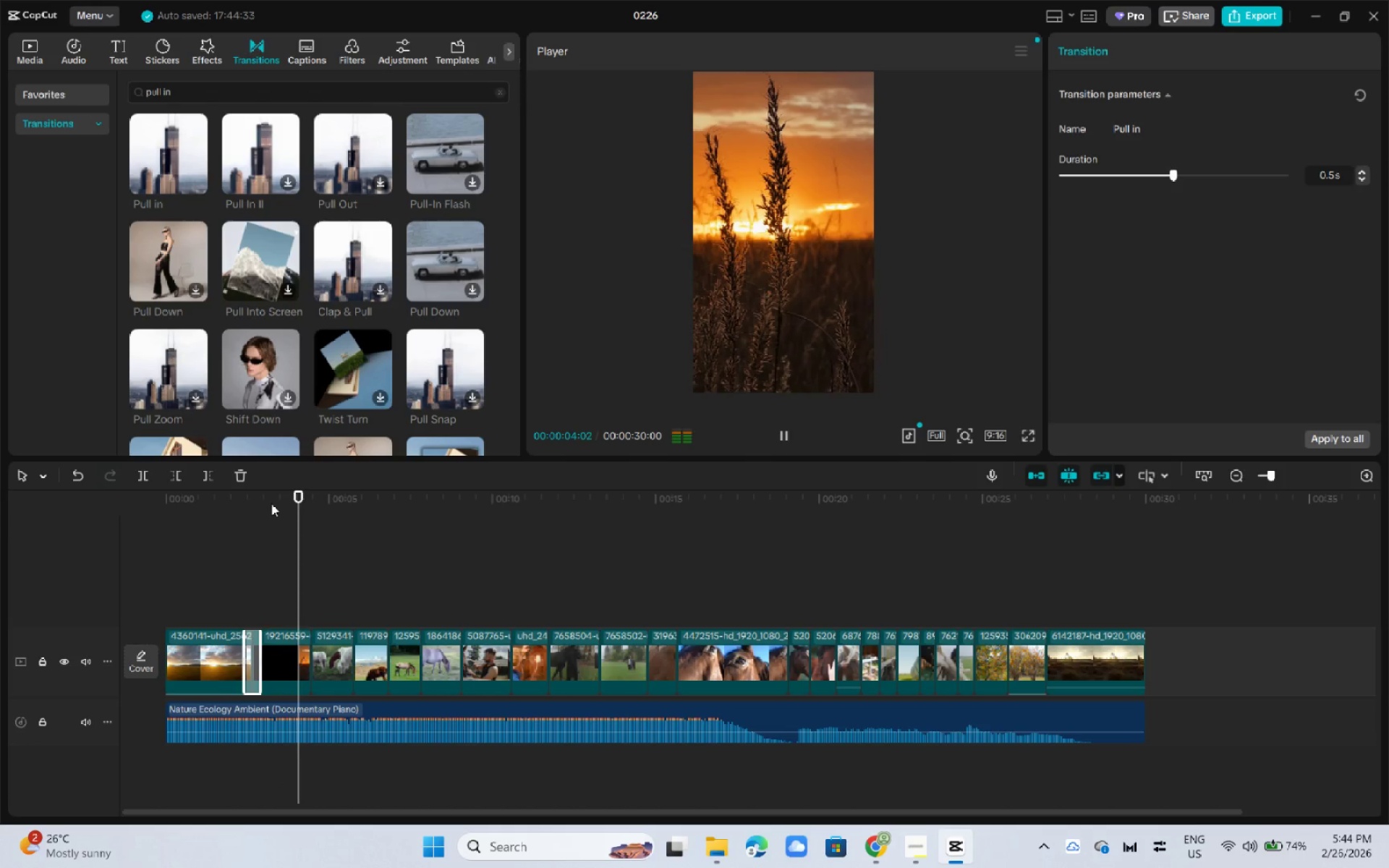 
key(Space)
 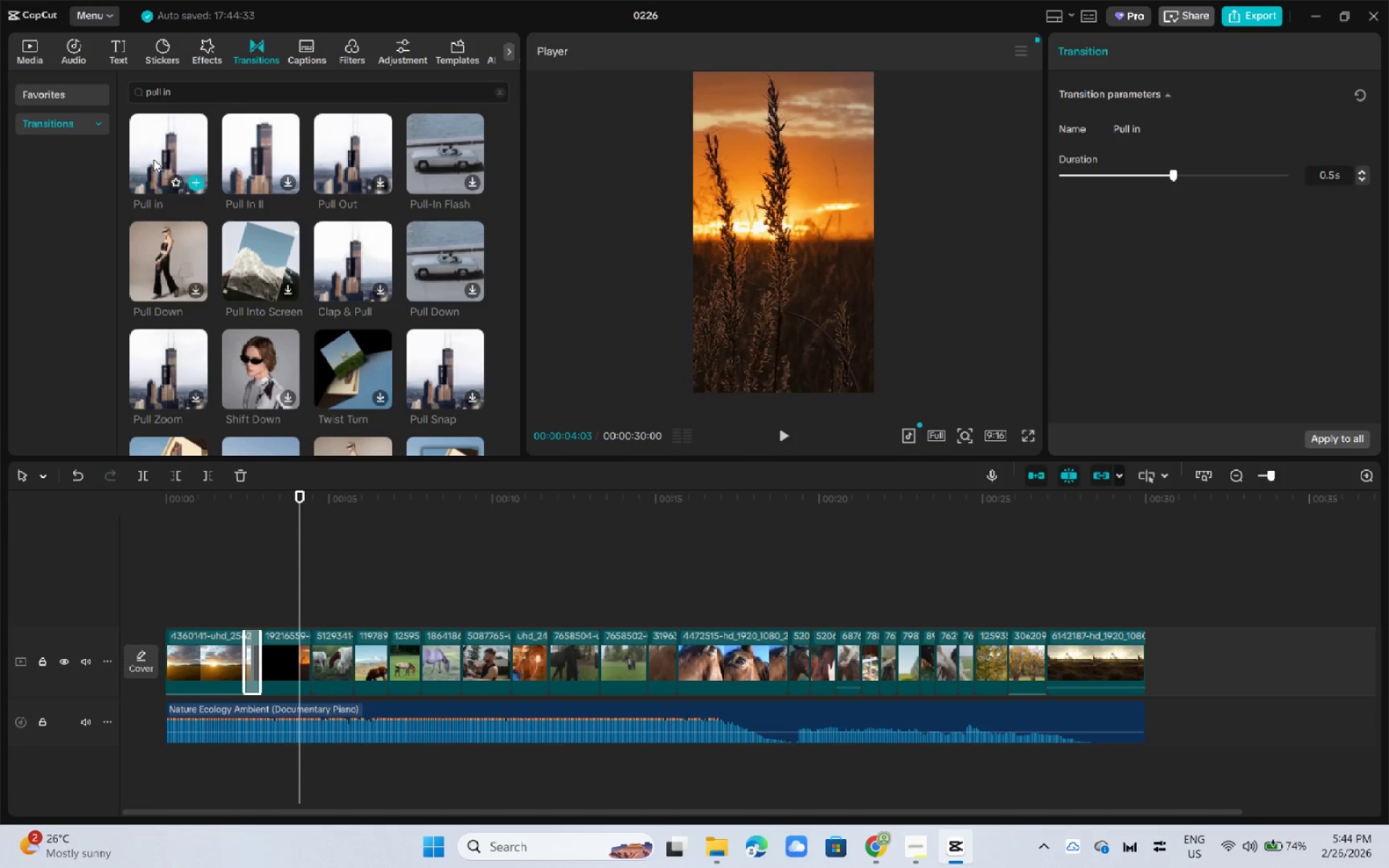 
left_click_drag(start_coordinate=[153, 159], to_coordinate=[307, 654])
 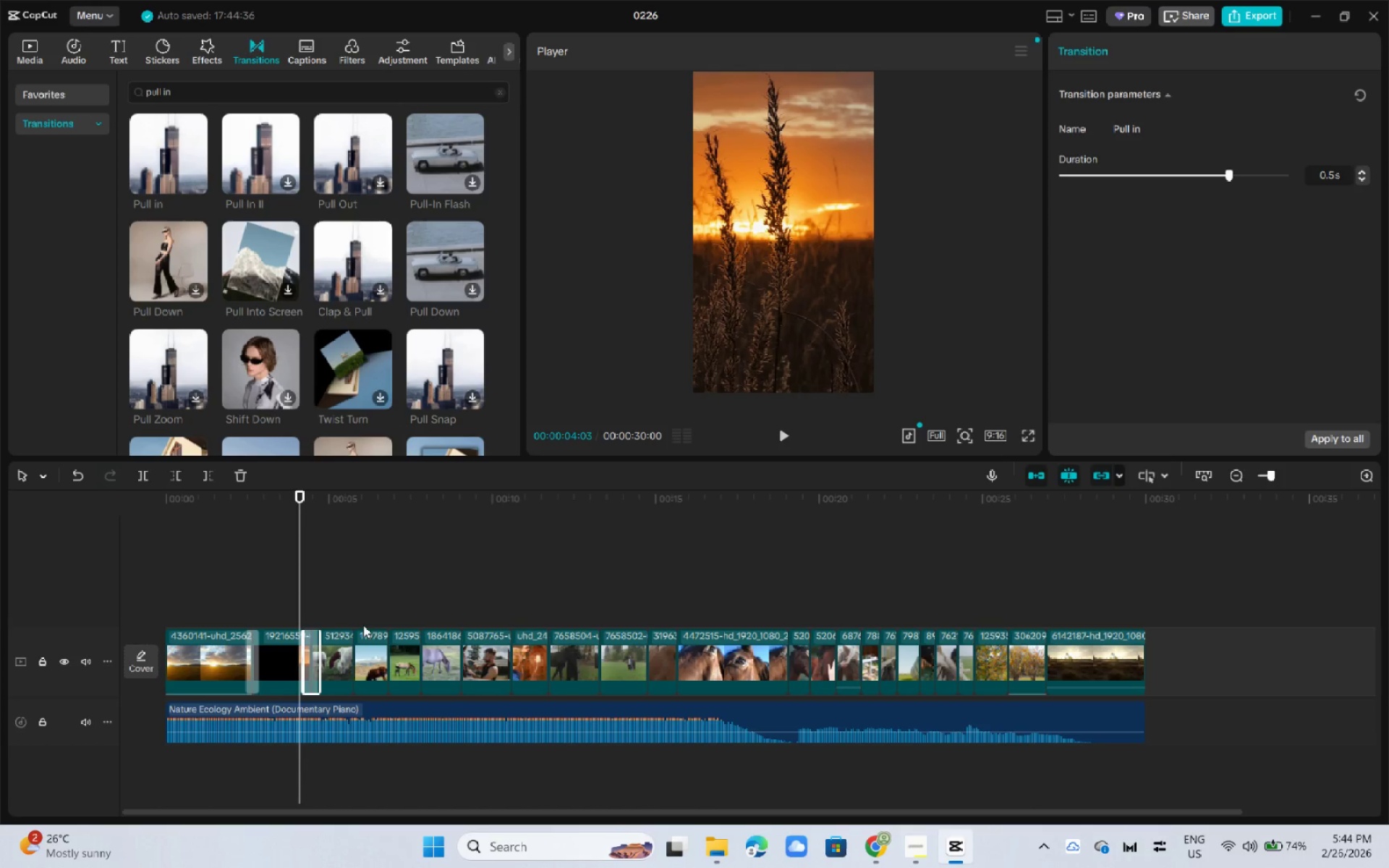 
key(Space)
 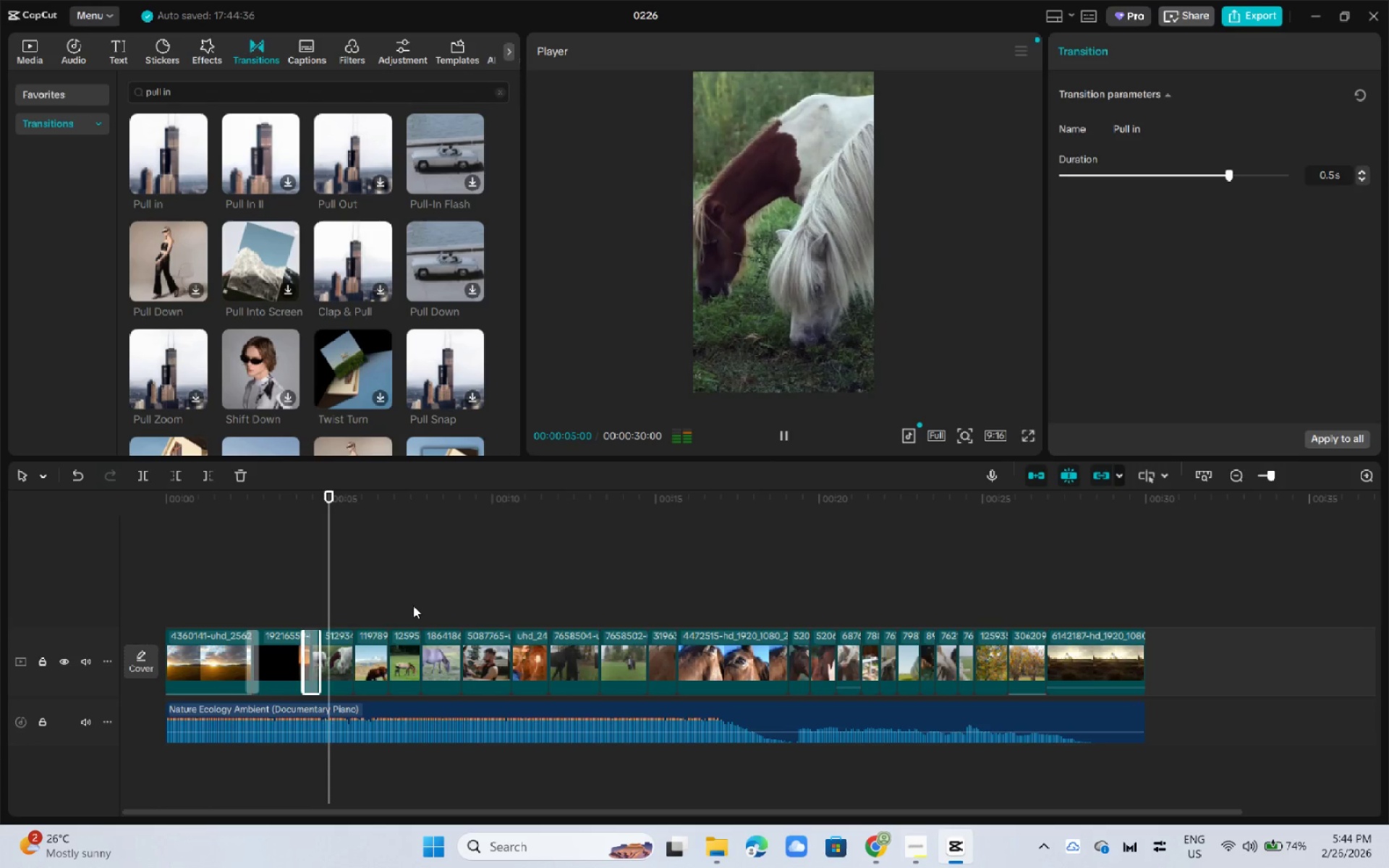 
key(Space)
 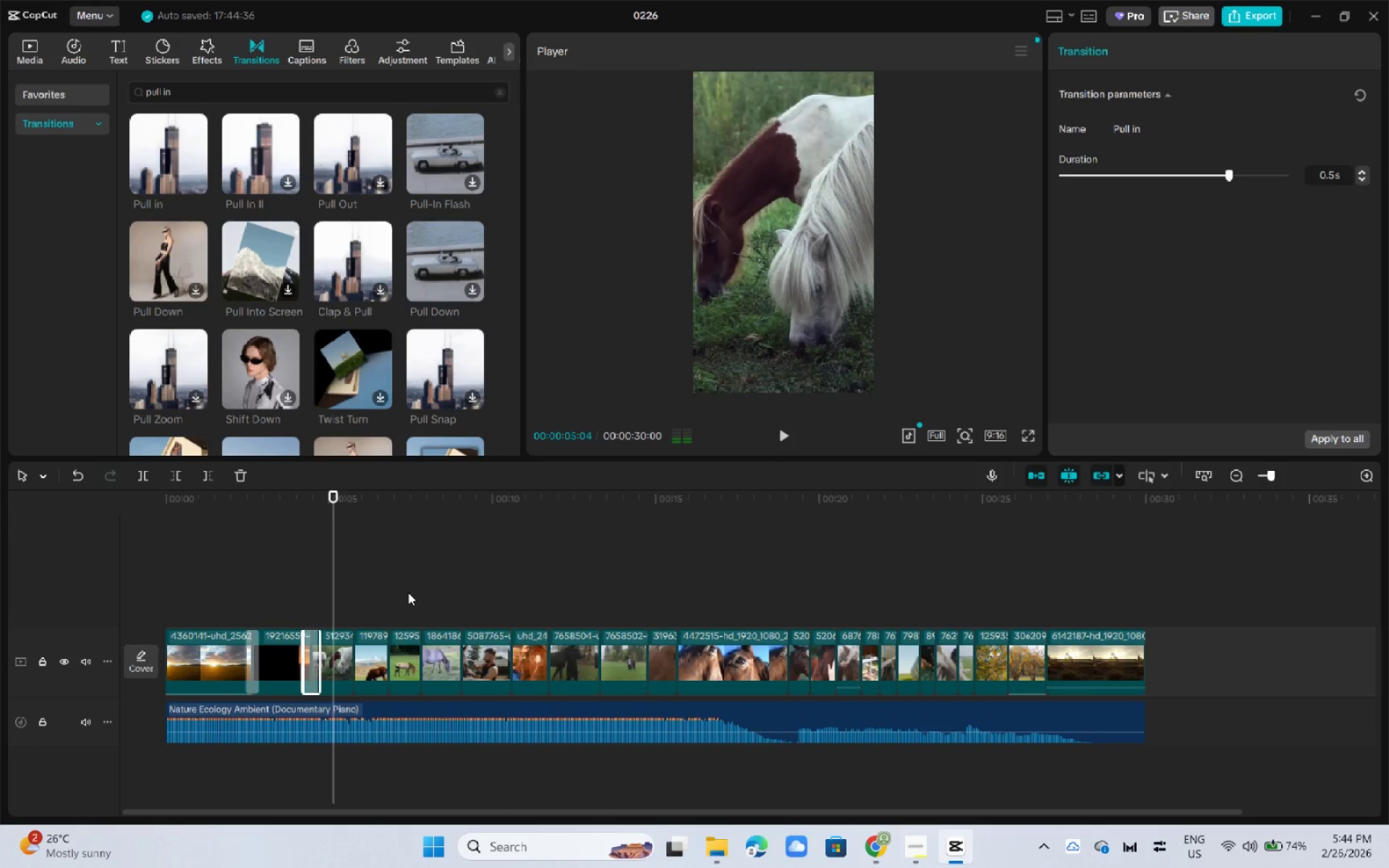 
key(Space)
 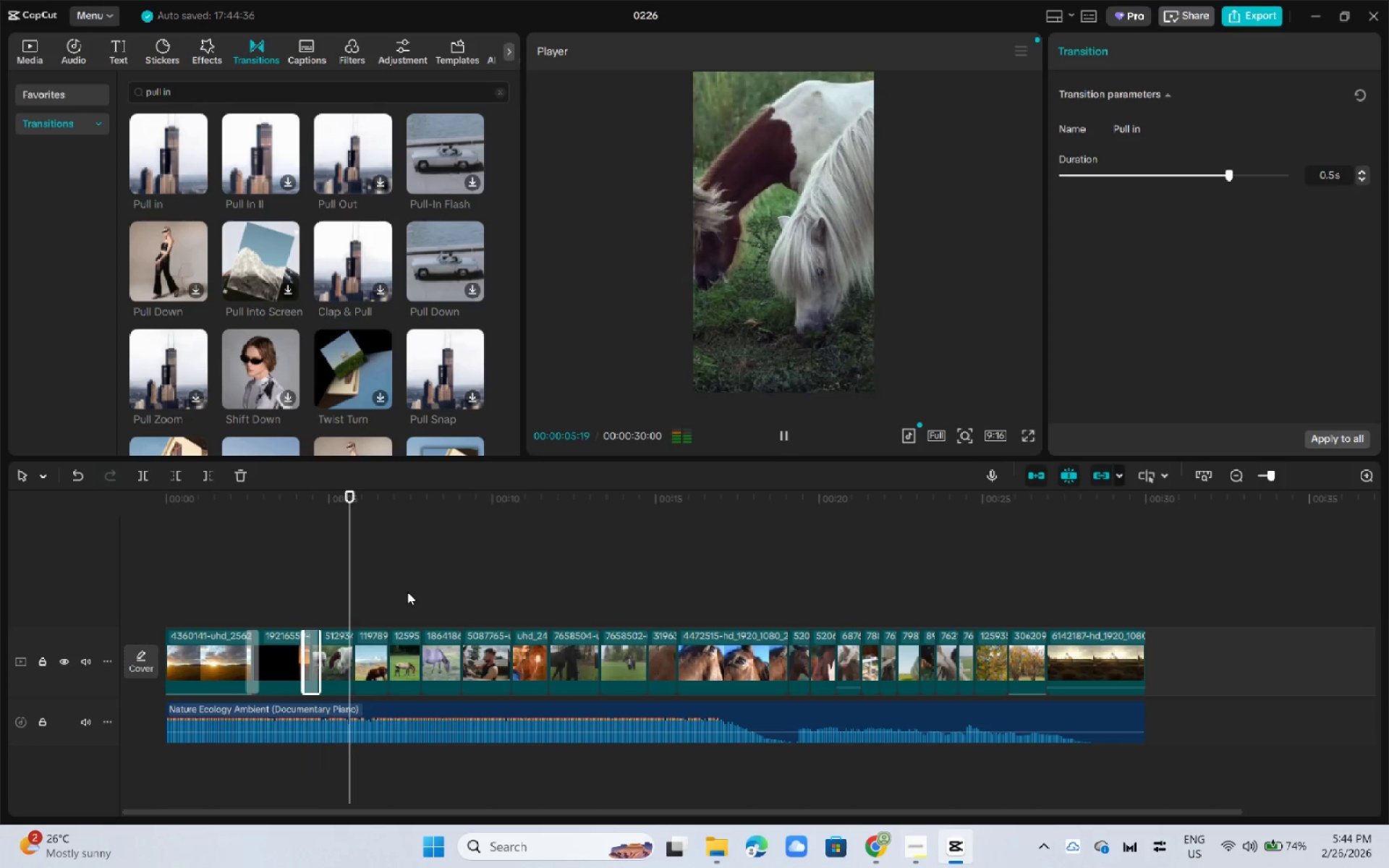 
key(Space)
 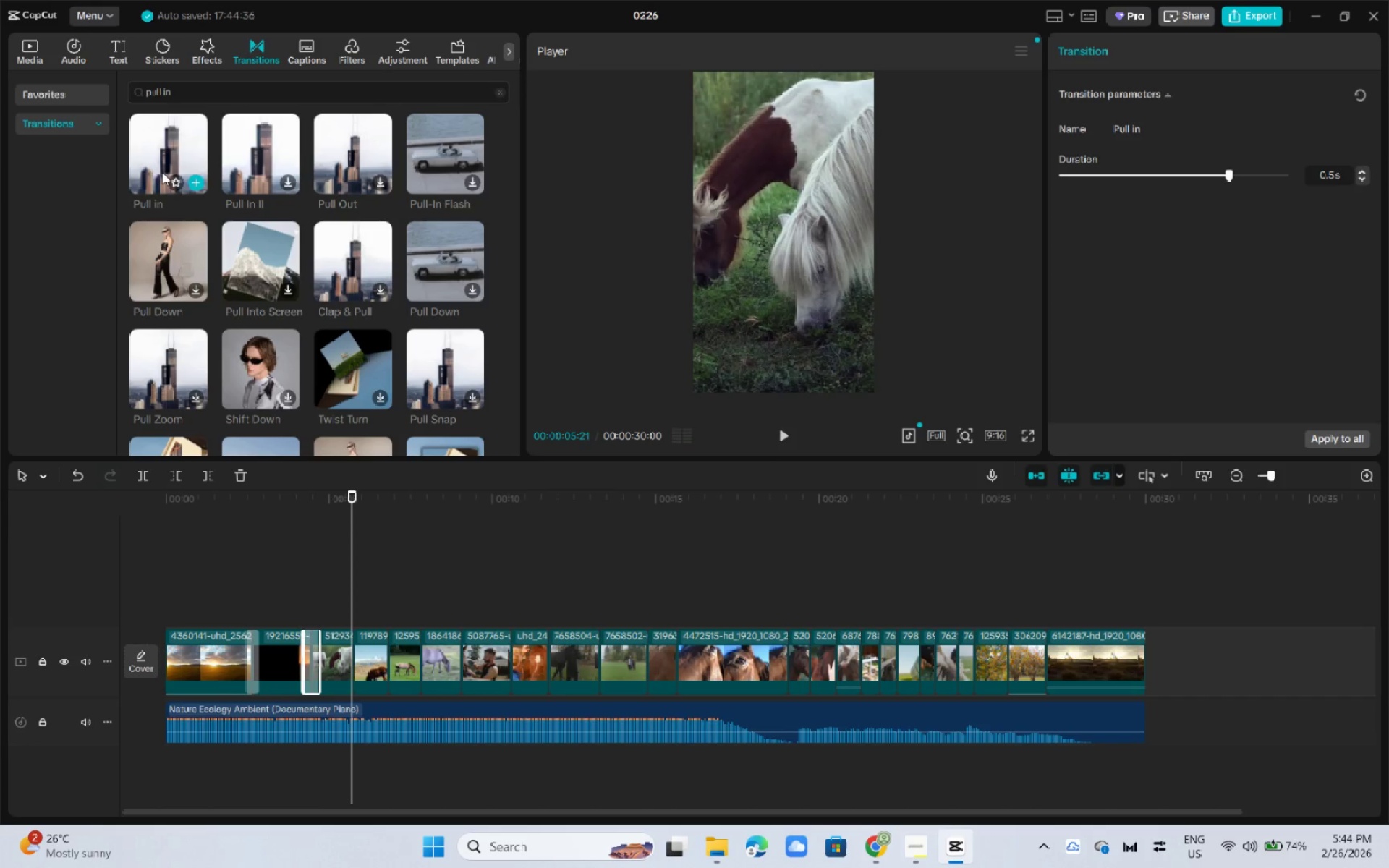 
left_click_drag(start_coordinate=[160, 167], to_coordinate=[350, 668])
 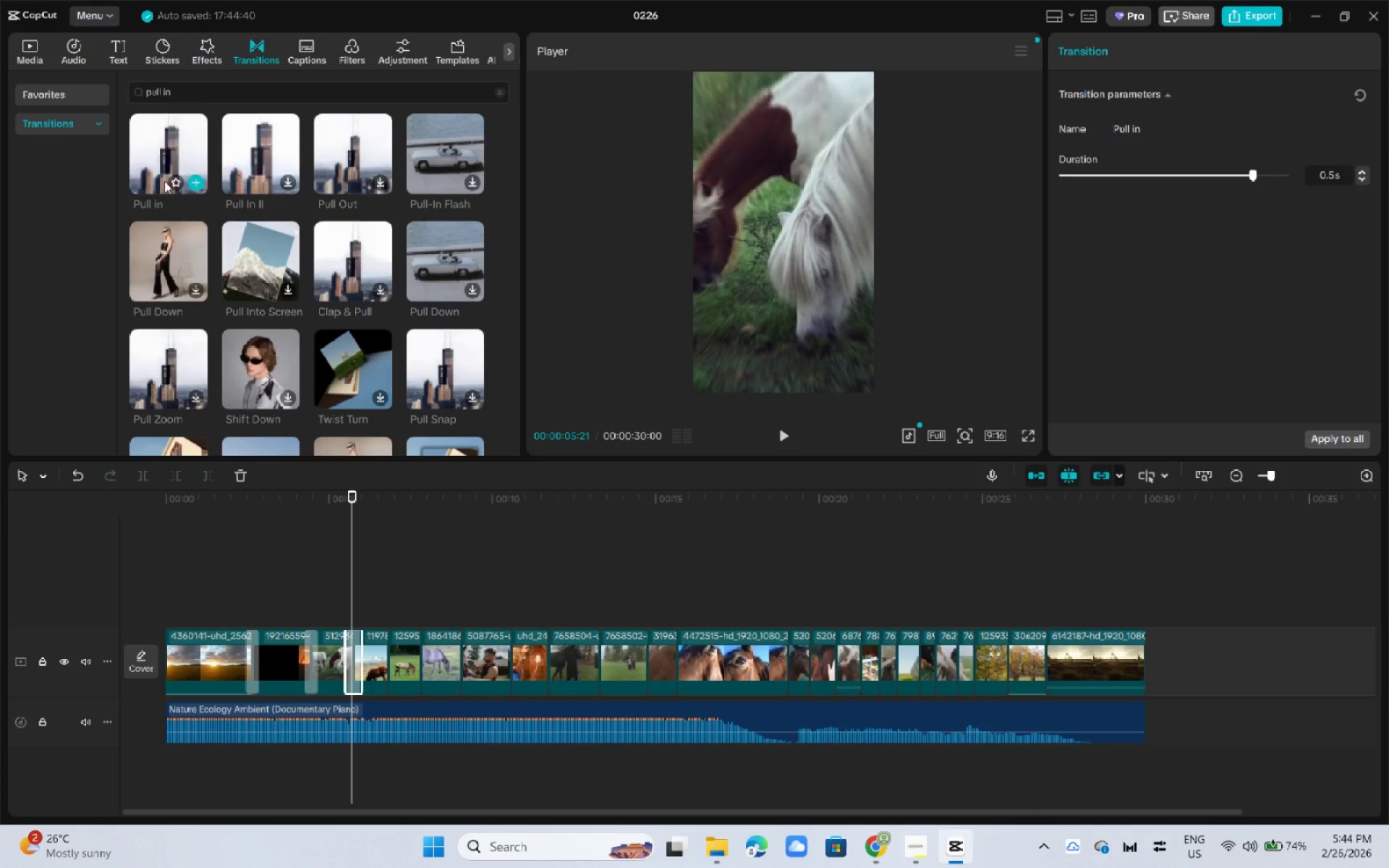 
left_click_drag(start_coordinate=[161, 172], to_coordinate=[383, 666])
 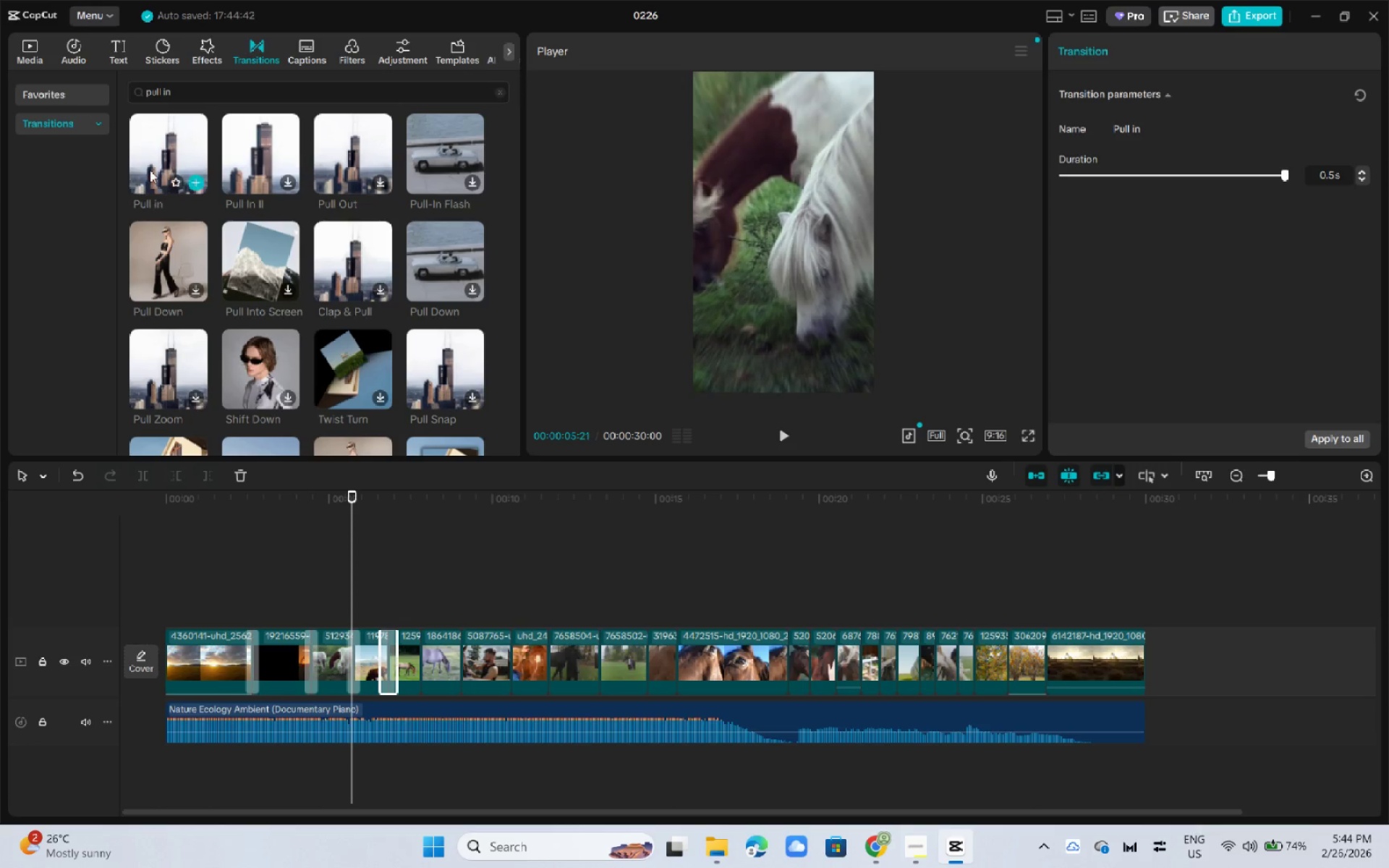 
left_click_drag(start_coordinate=[150, 170], to_coordinate=[422, 664])
 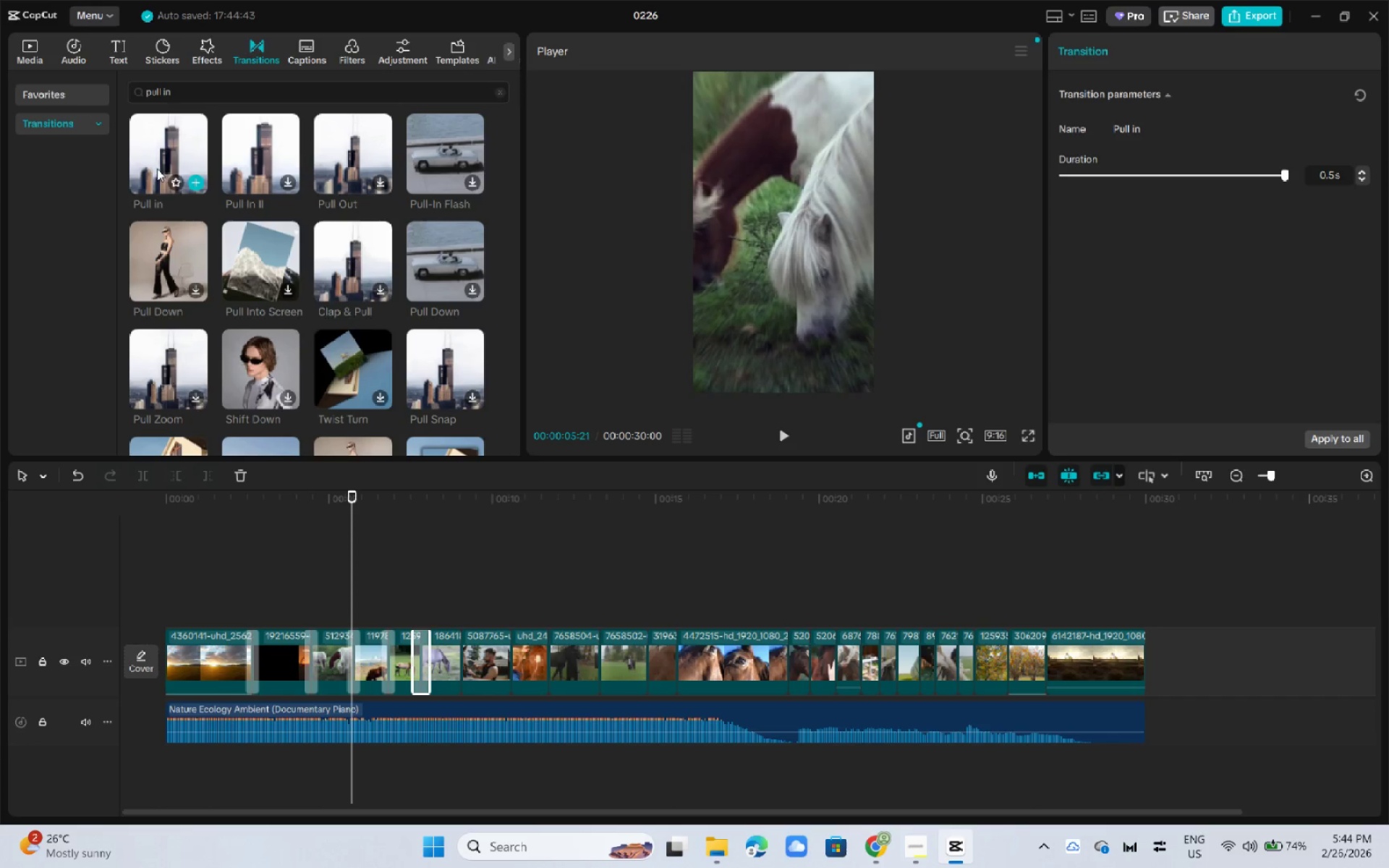 
left_click_drag(start_coordinate=[158, 168], to_coordinate=[454, 663])
 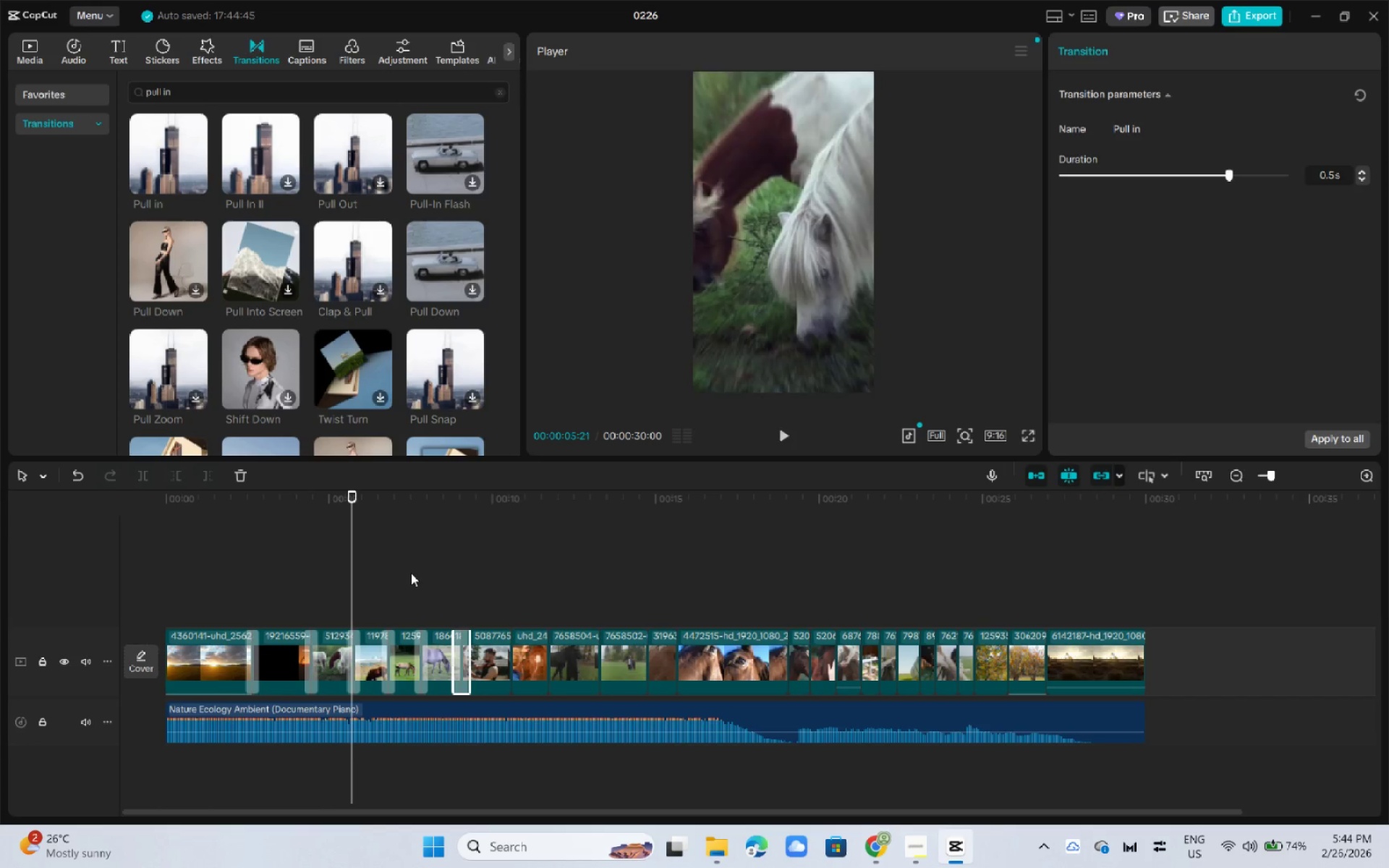 
key(Space)
 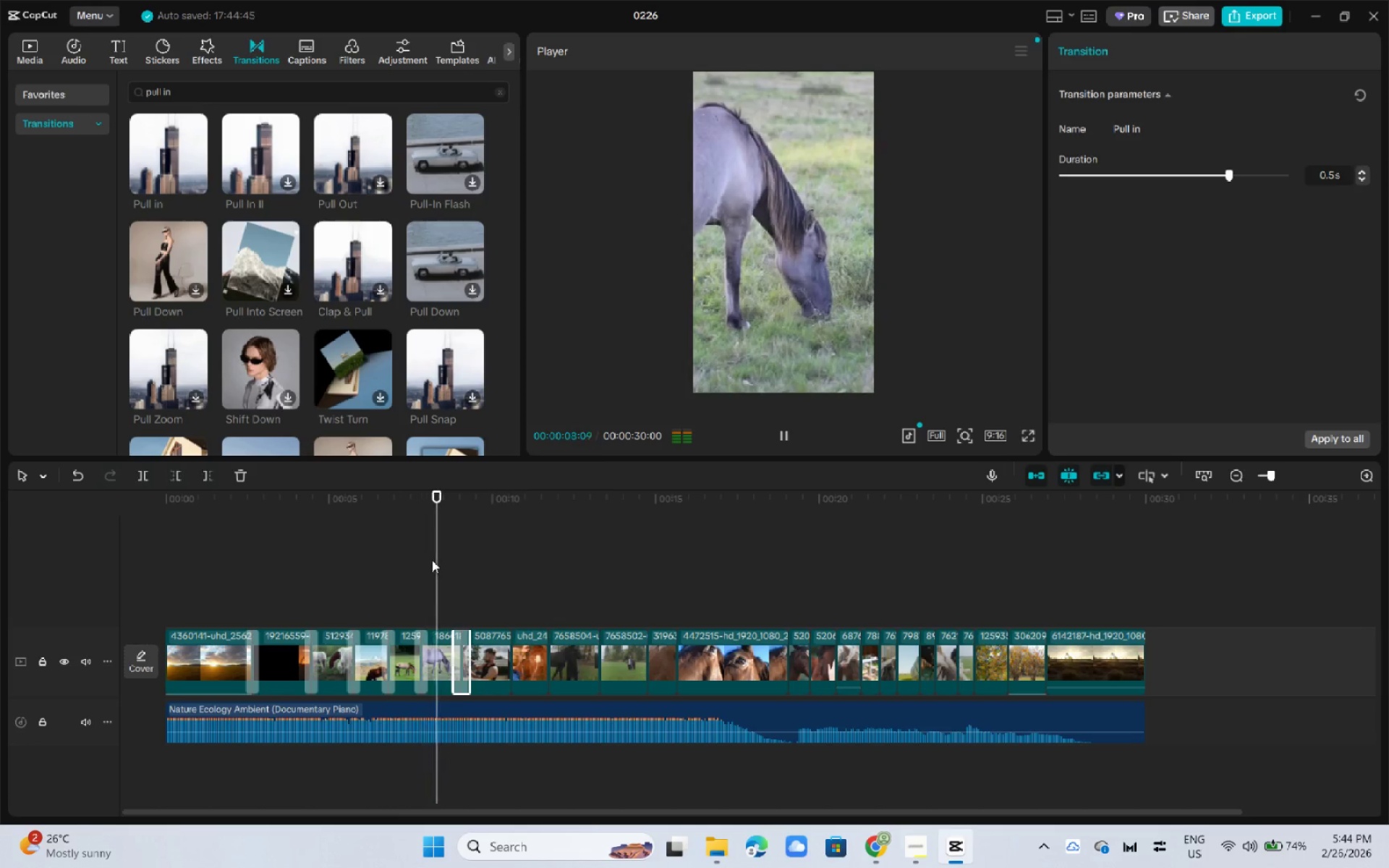 
key(Space)
 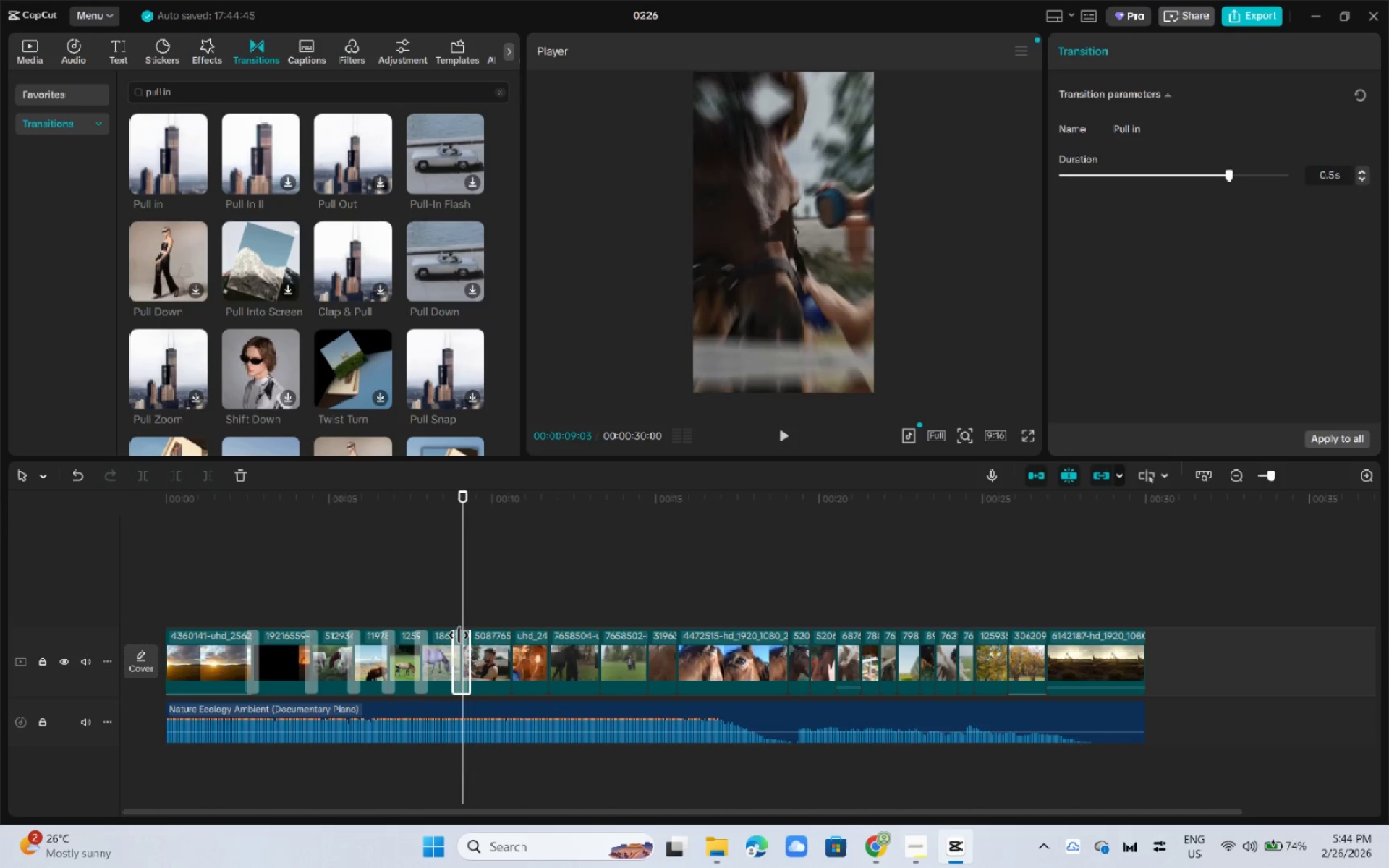 
key(Space)
 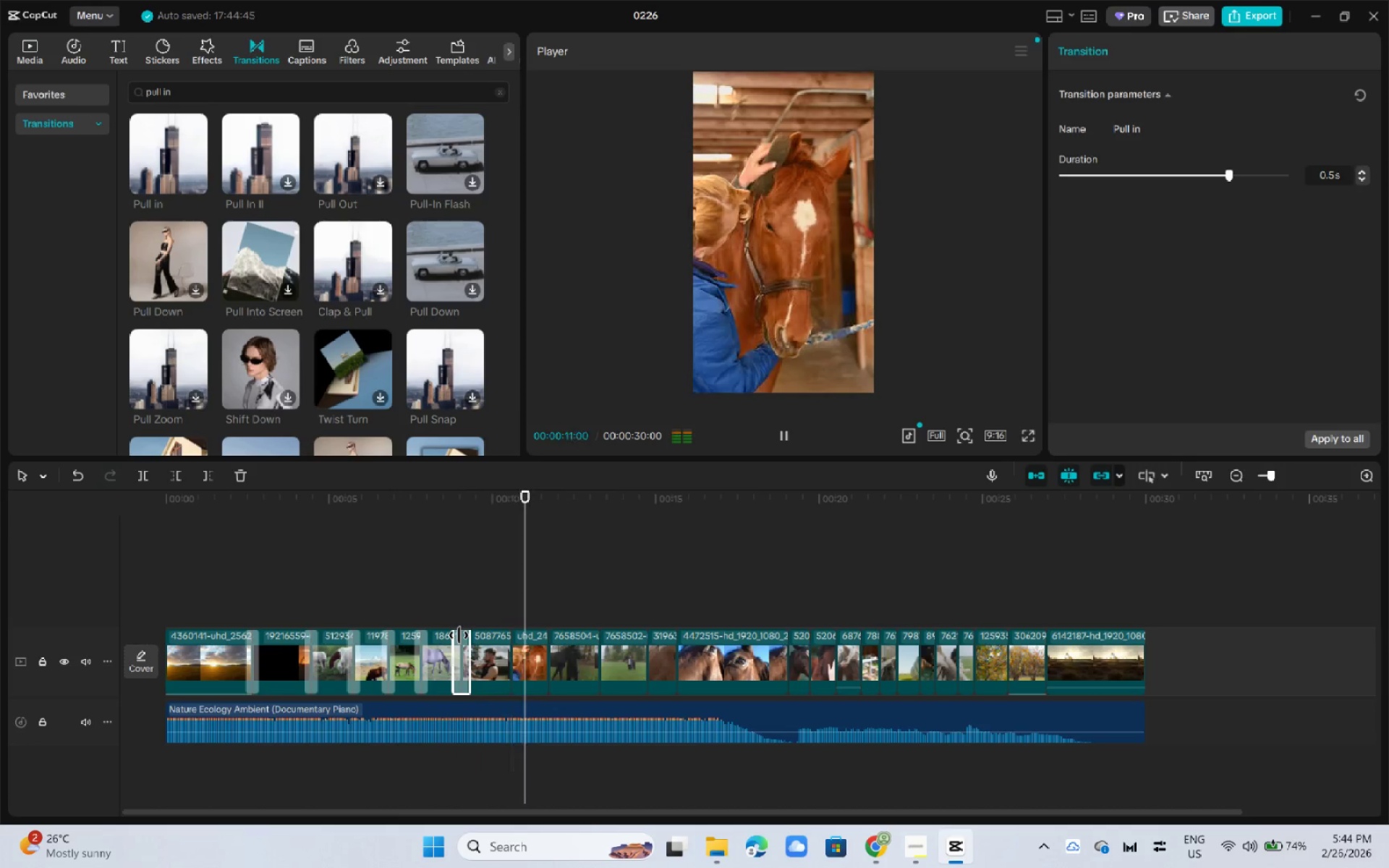 
key(Space)
 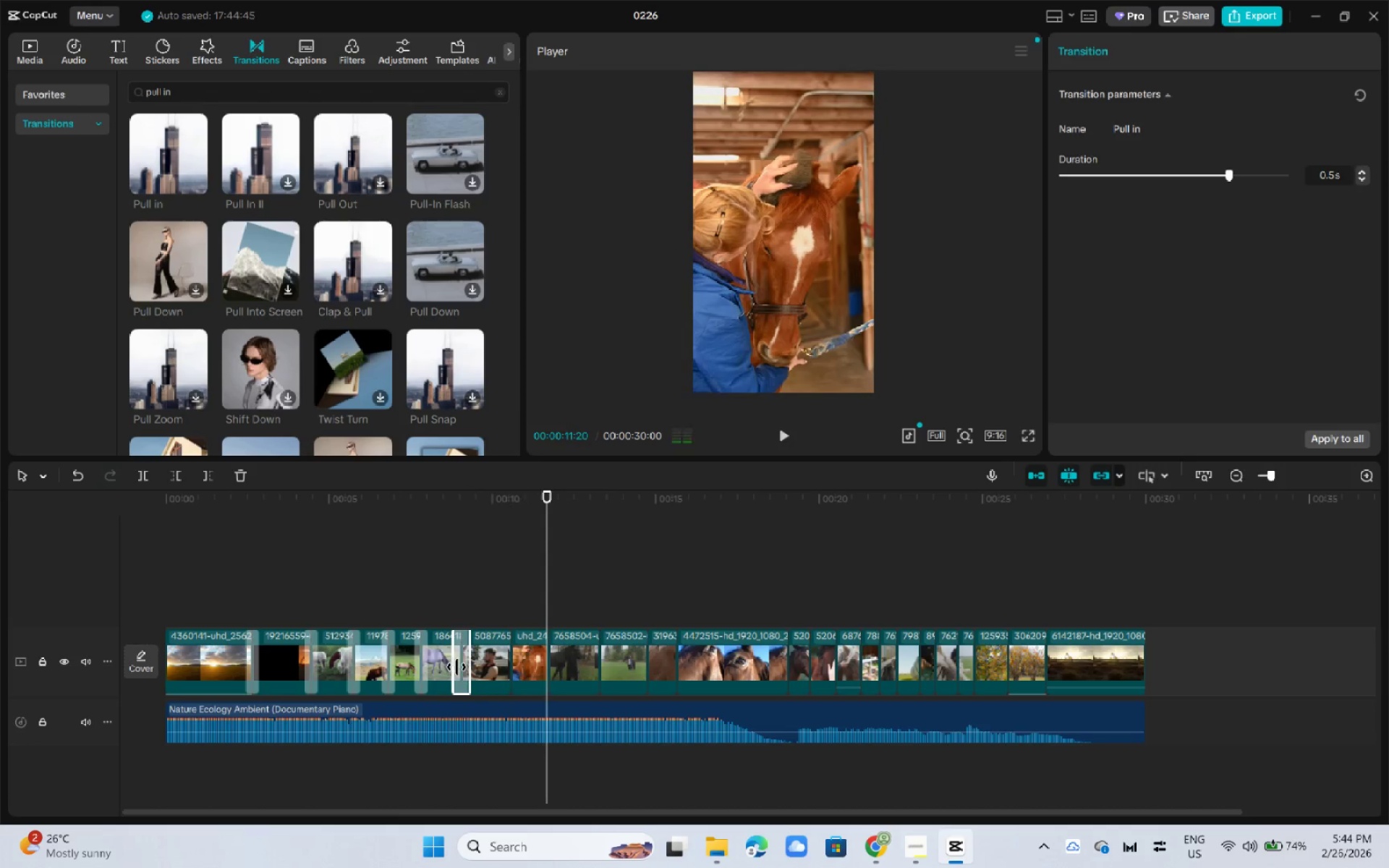 
left_click([456, 667])
 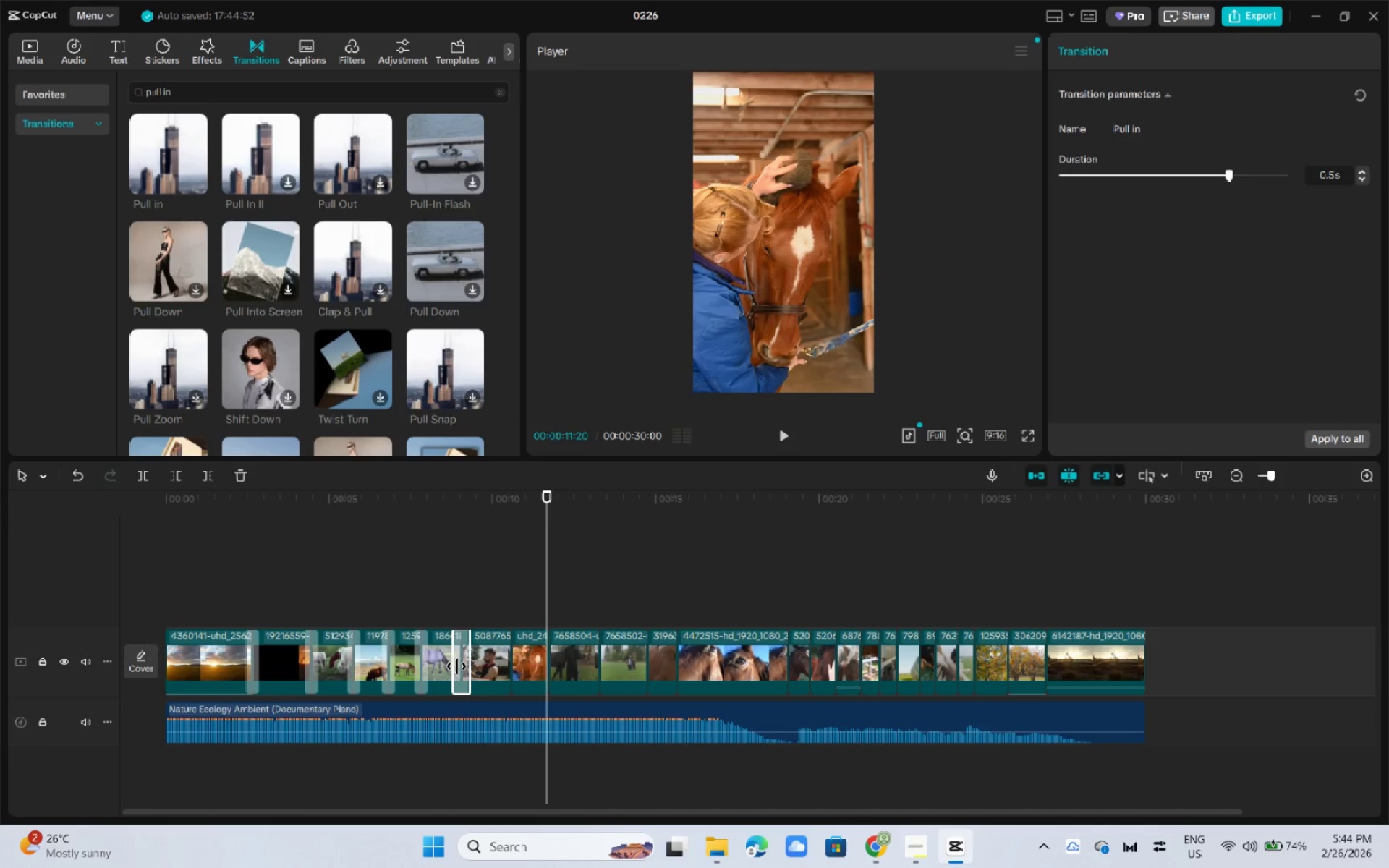 
key(Delete)
 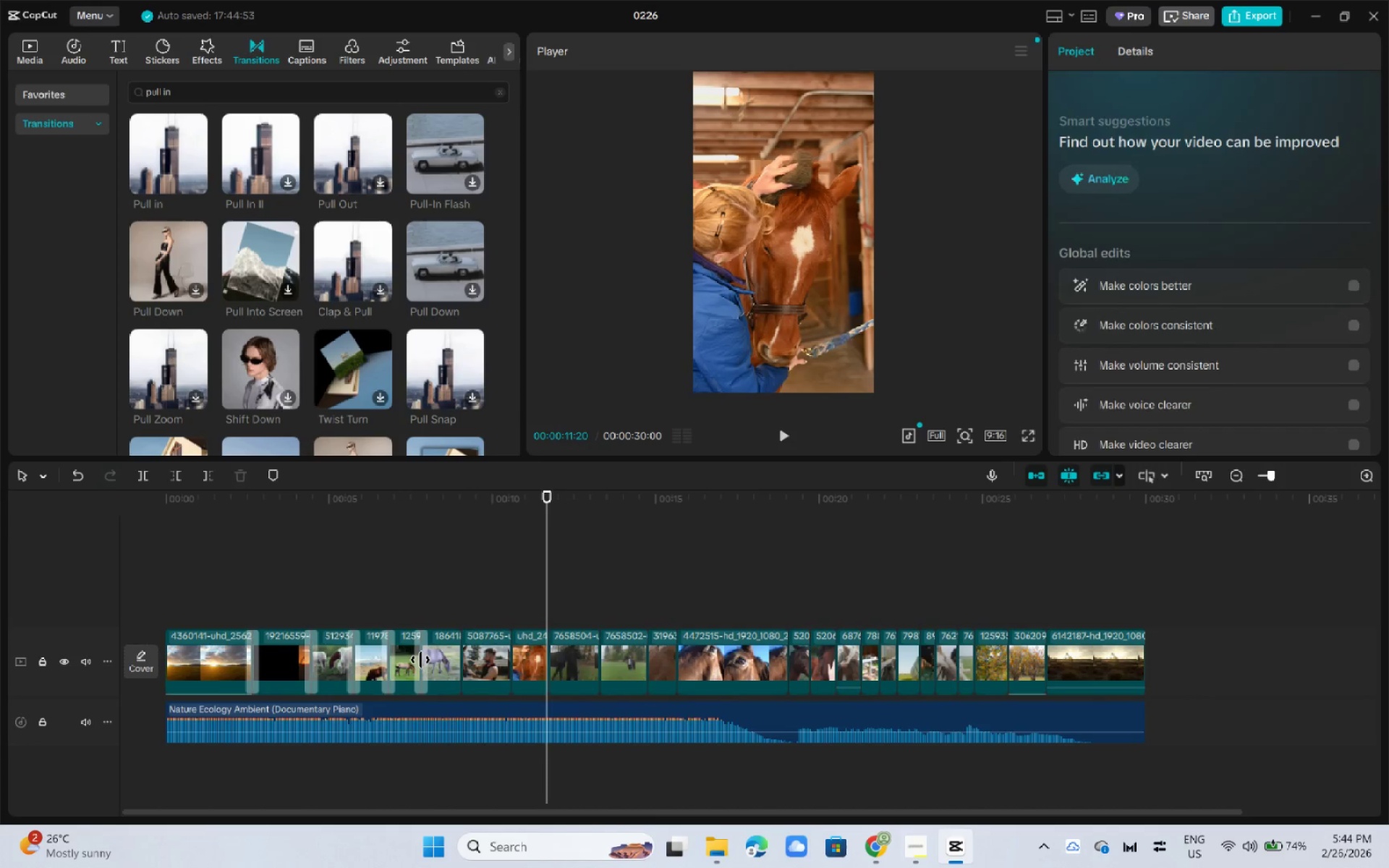 
left_click([422, 659])
 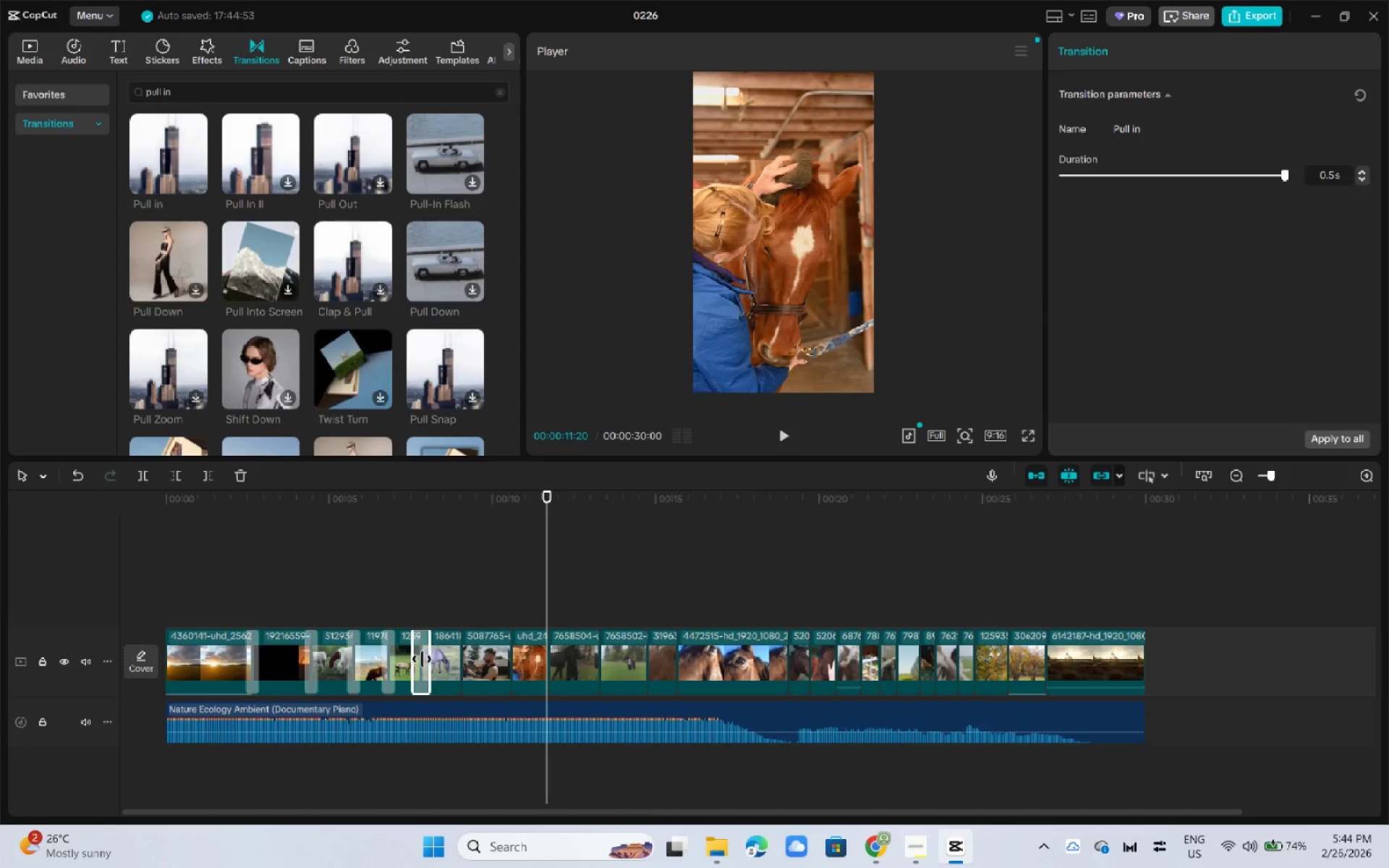 
key(Delete)
 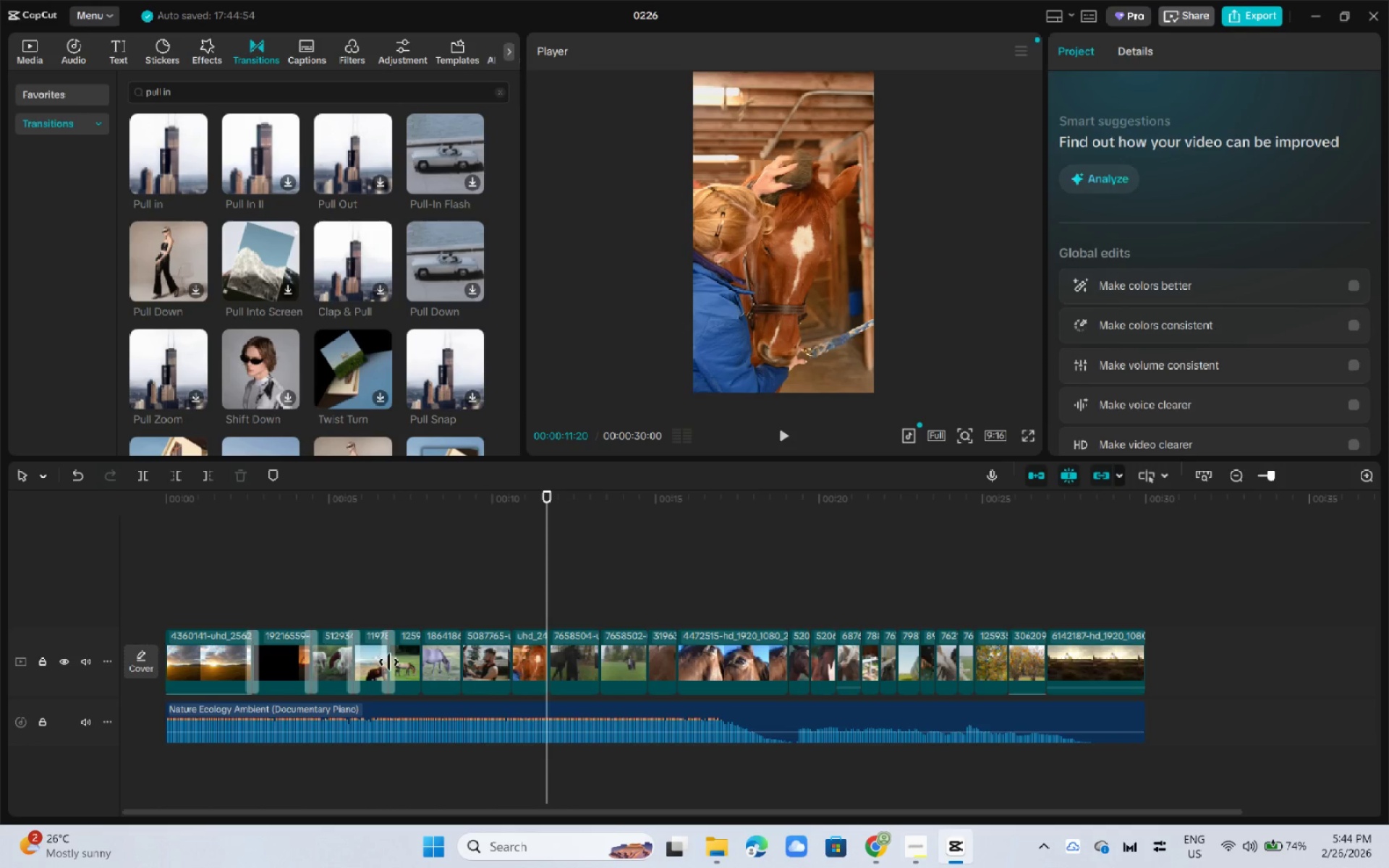 
left_click([390, 662])
 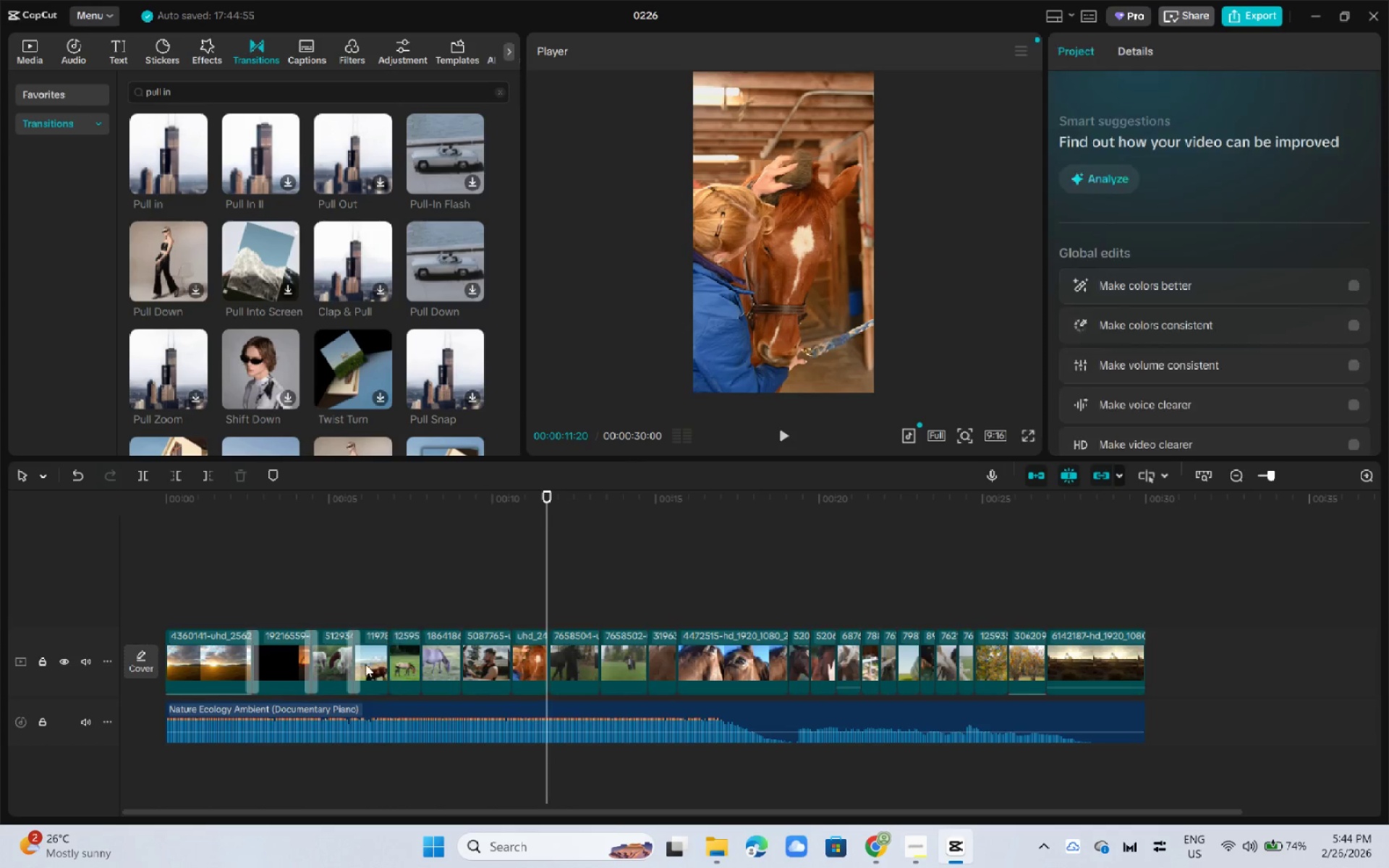 
key(Delete)
 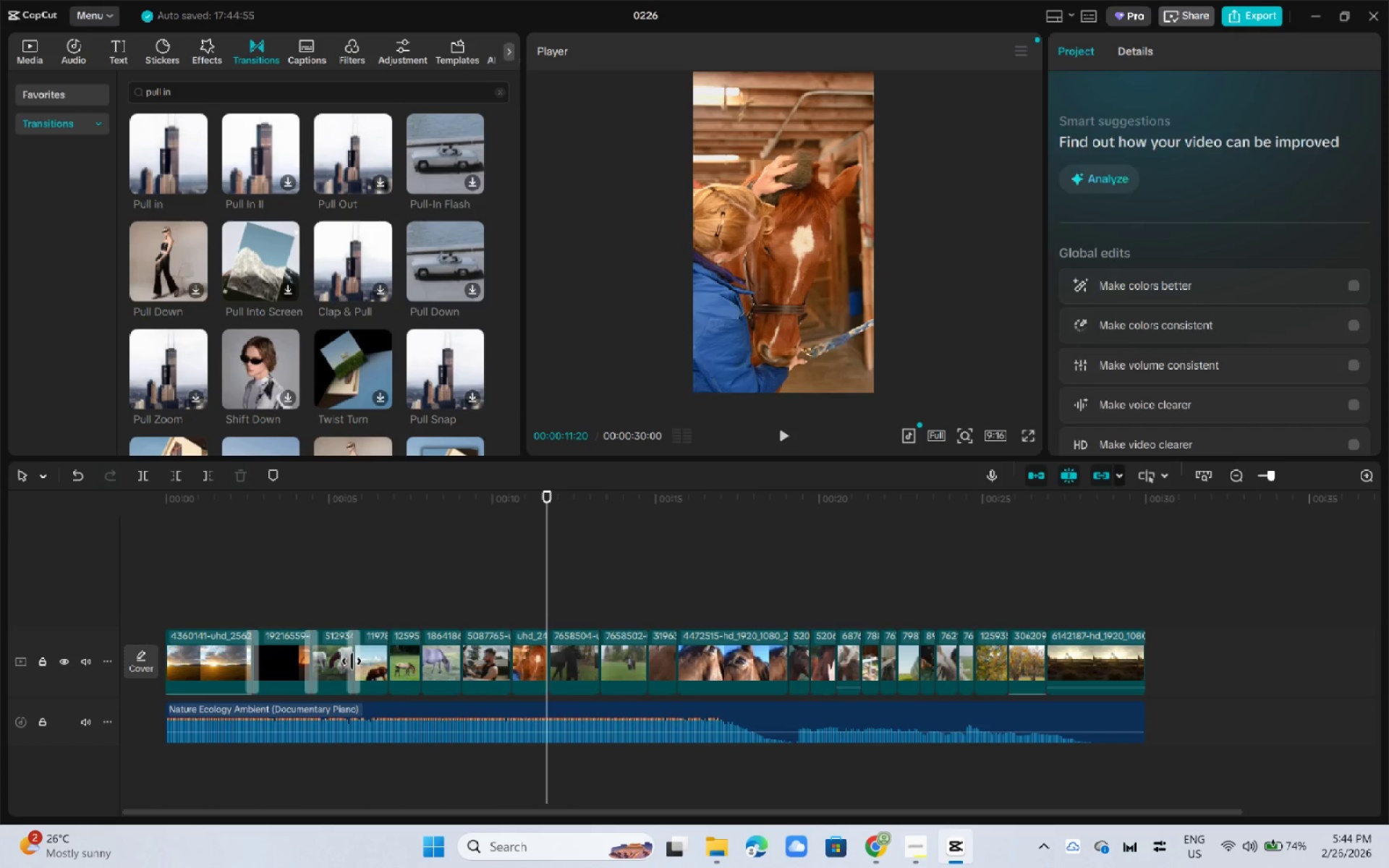 
left_click([350, 660])
 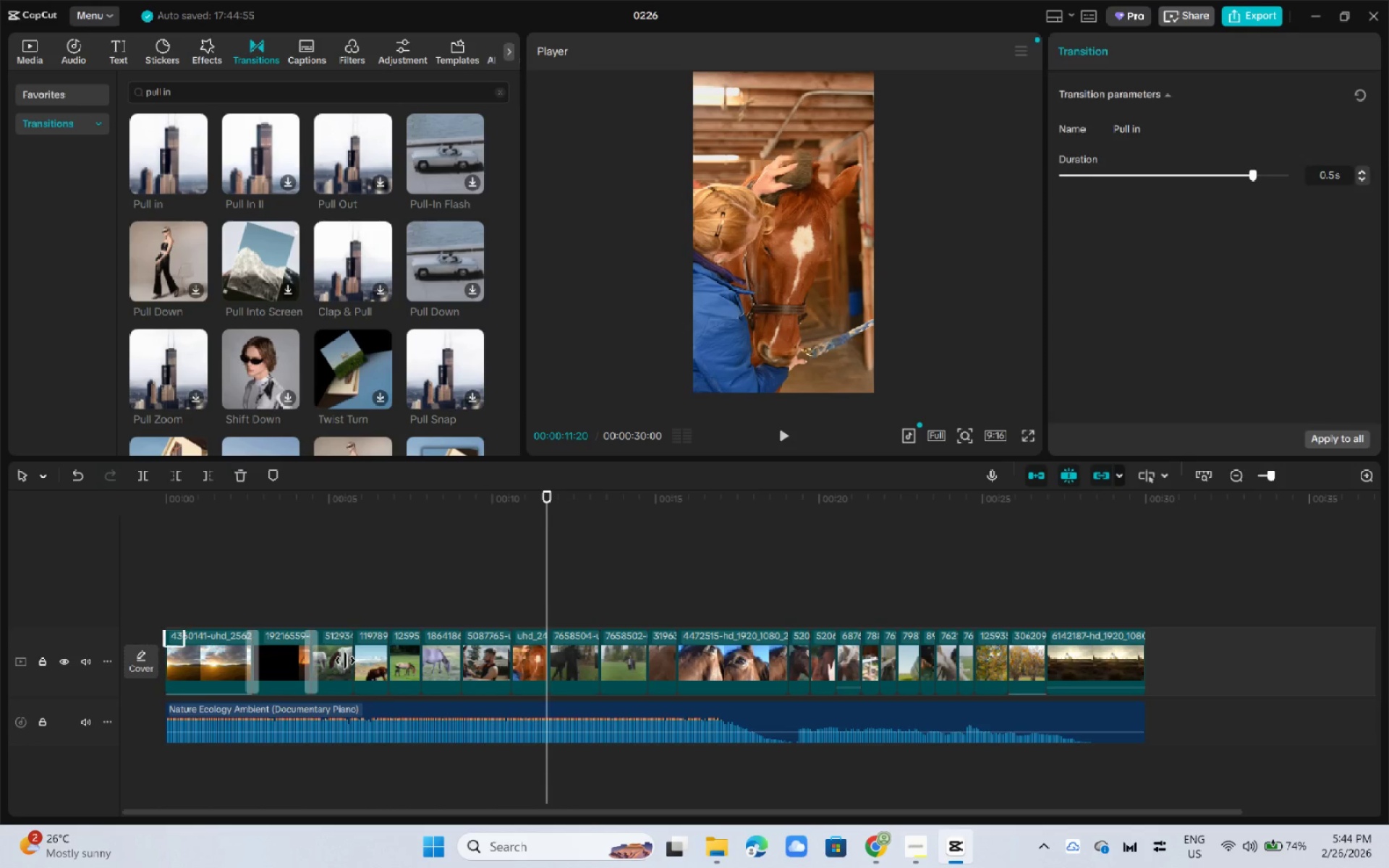 
key(Delete)
 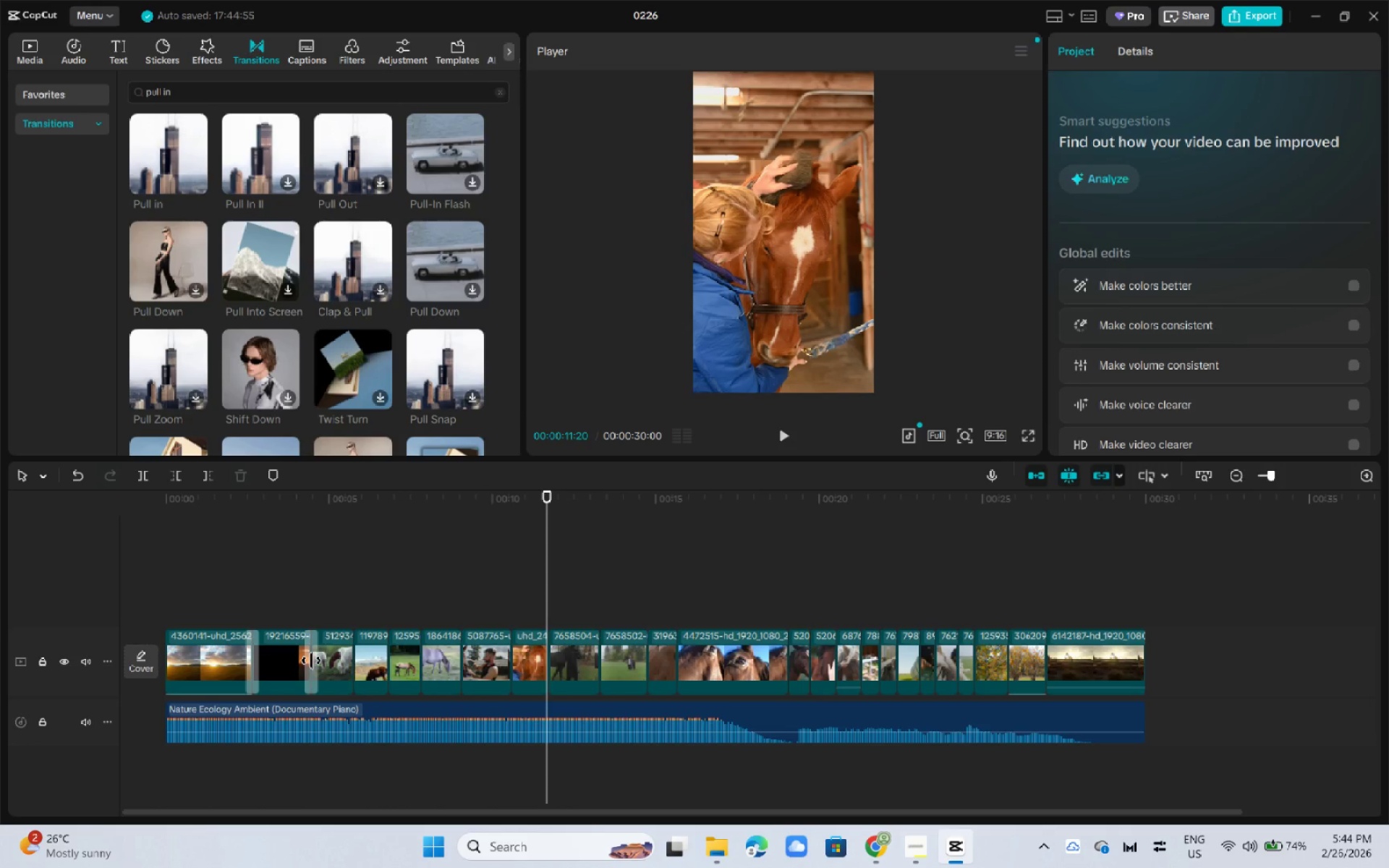 
left_click([311, 660])
 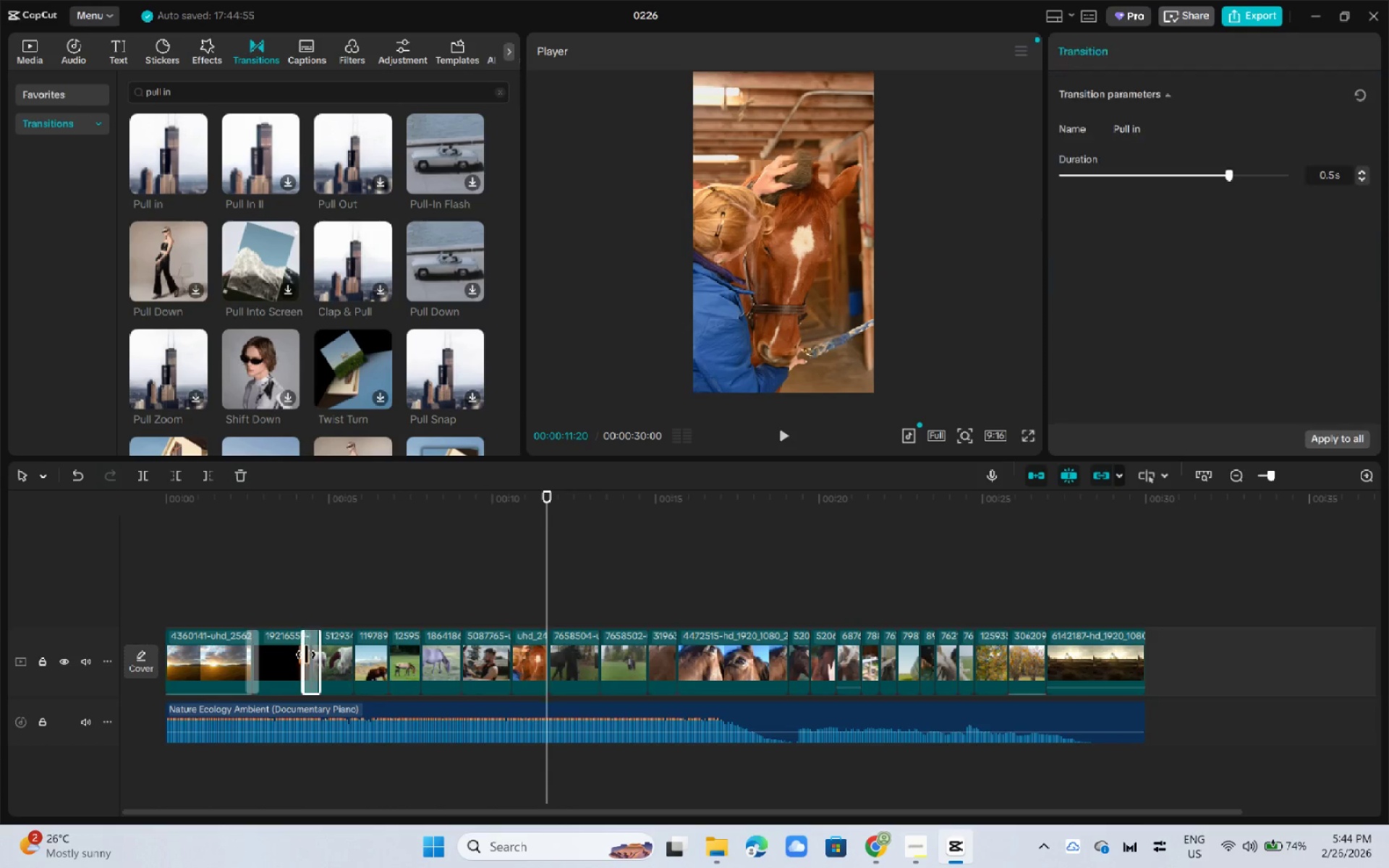 
key(Delete)
 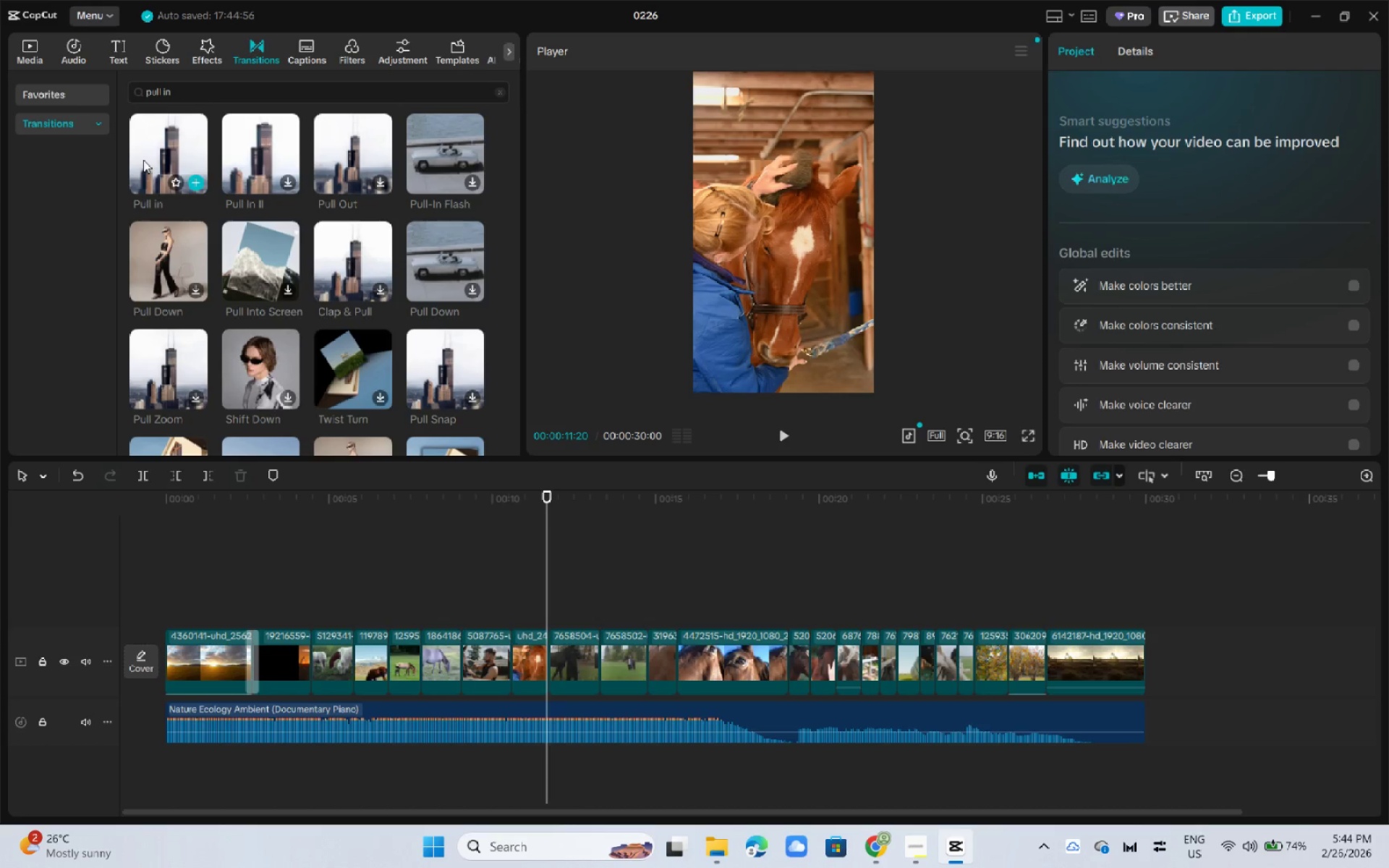 
left_click_drag(start_coordinate=[147, 149], to_coordinate=[164, 199])
 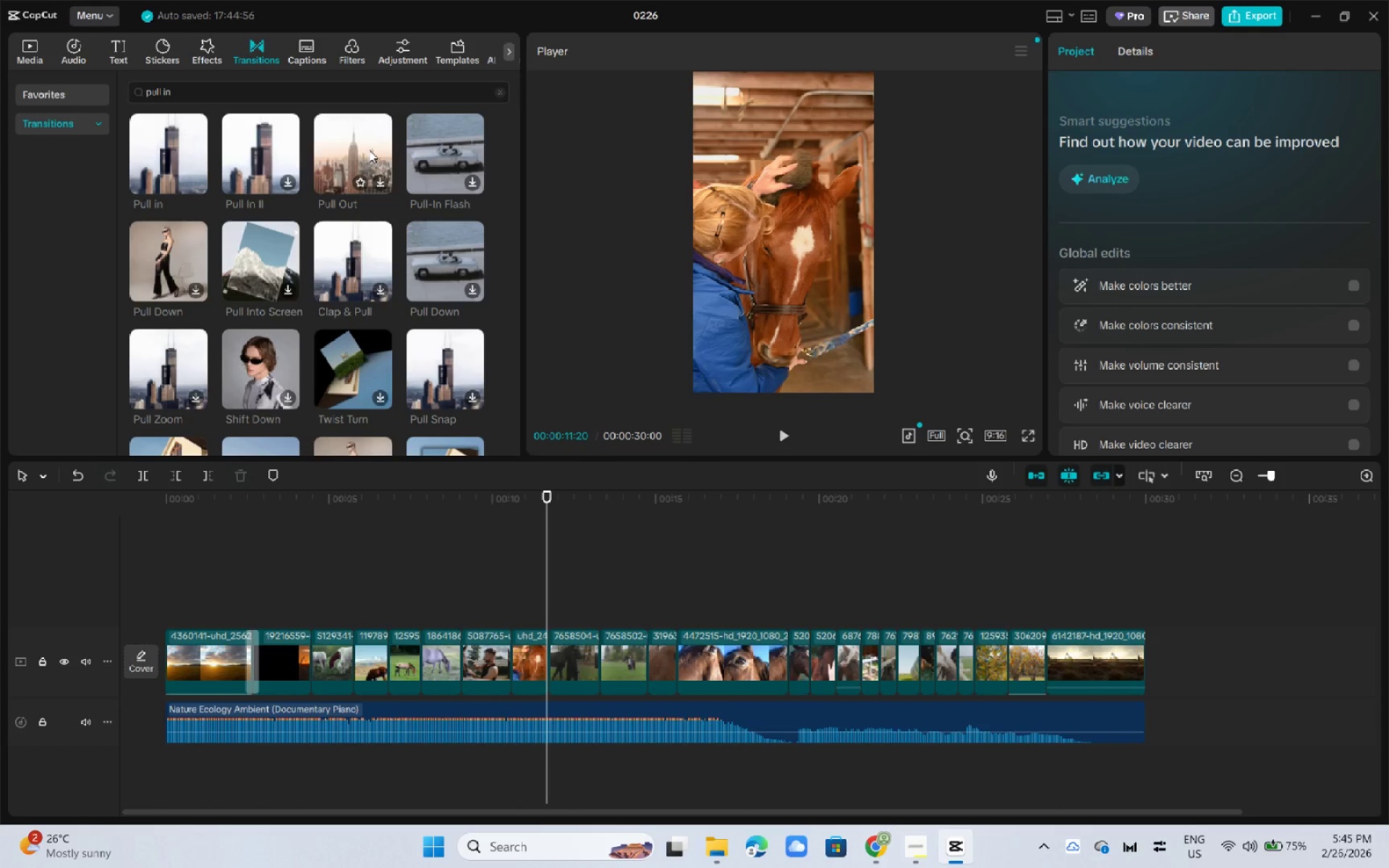 
left_click_drag(start_coordinate=[152, 146], to_coordinate=[310, 651])
 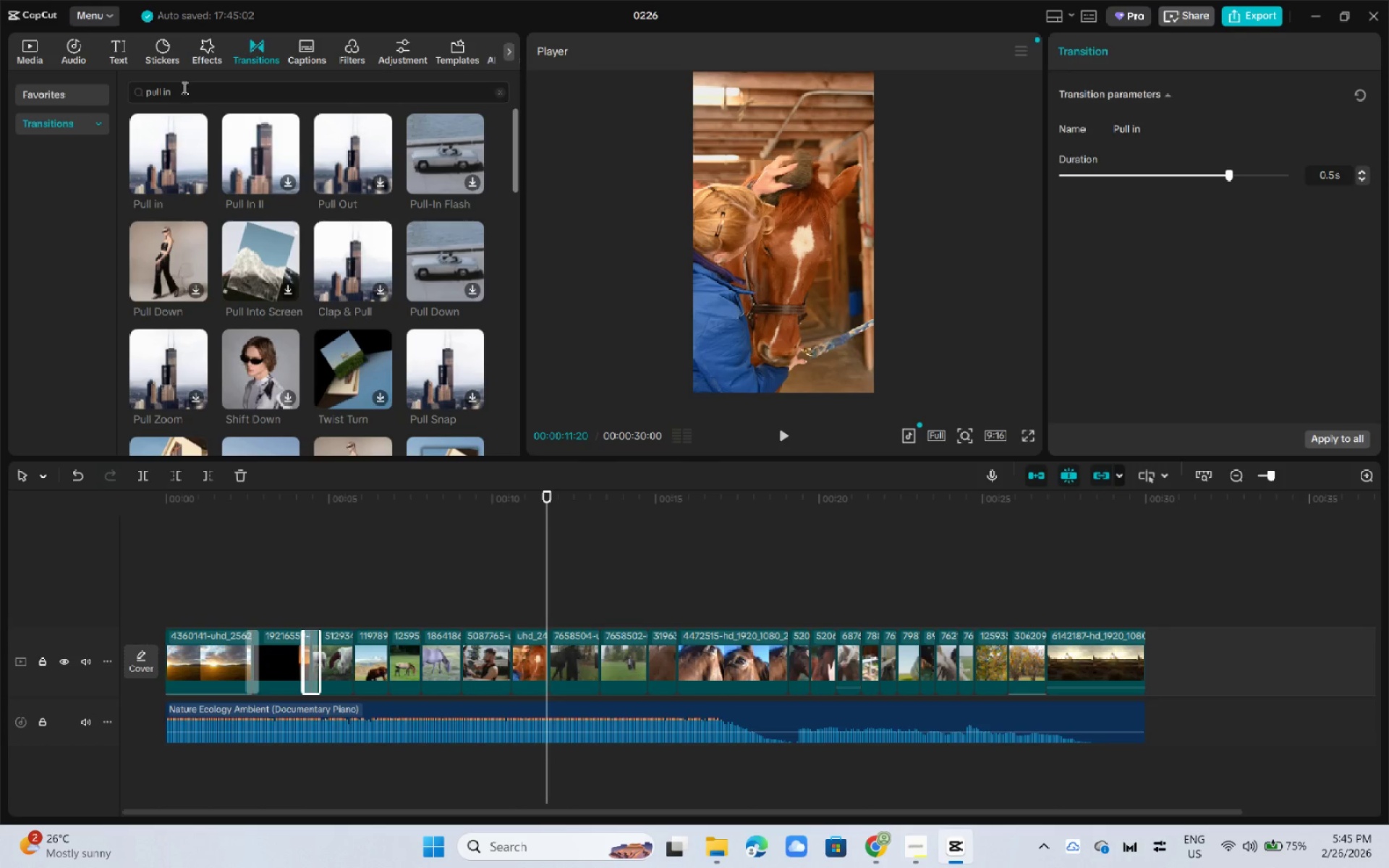 
left_click_drag(start_coordinate=[200, 103], to_coordinate=[106, 105])
 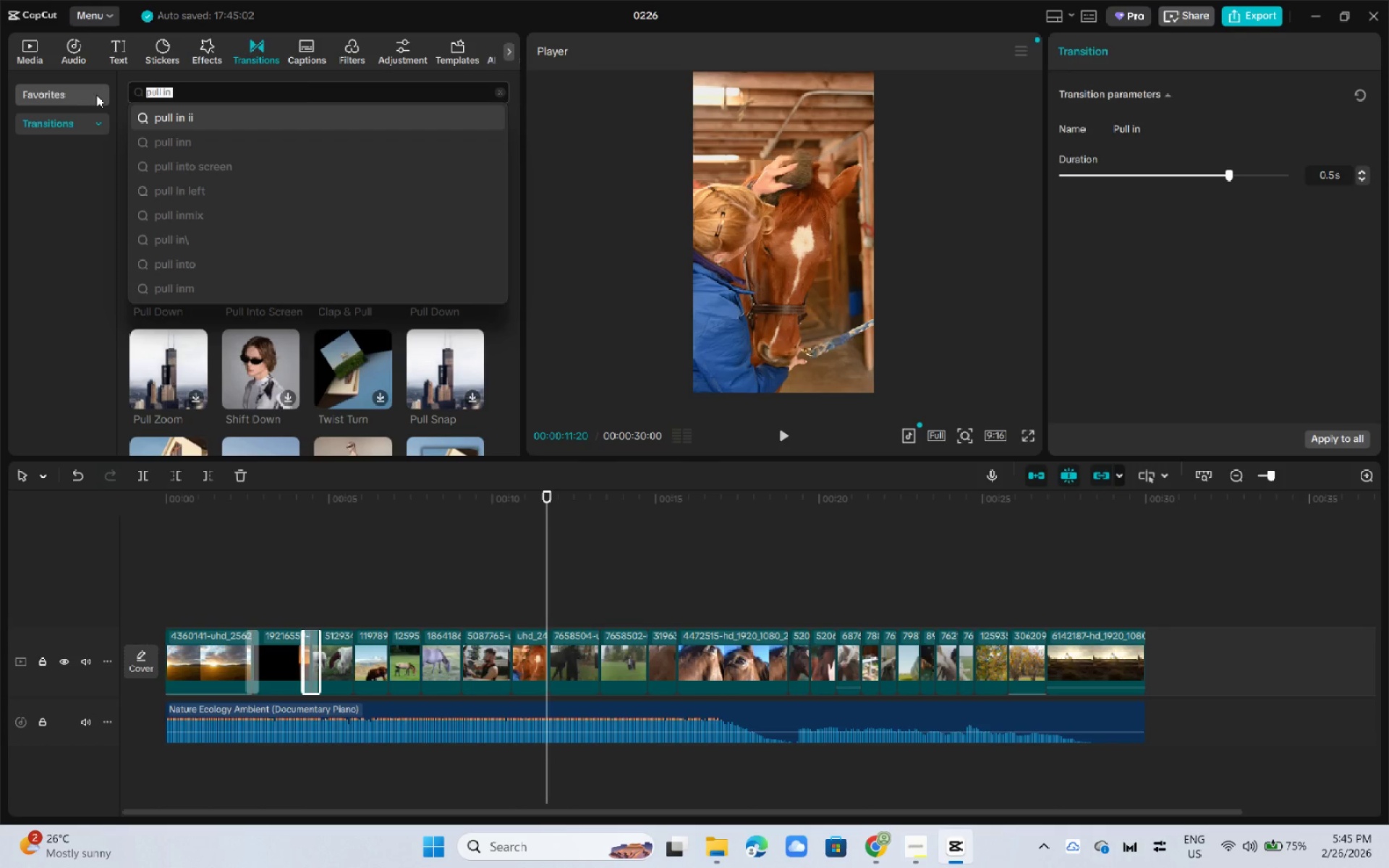 
type(cross di)
 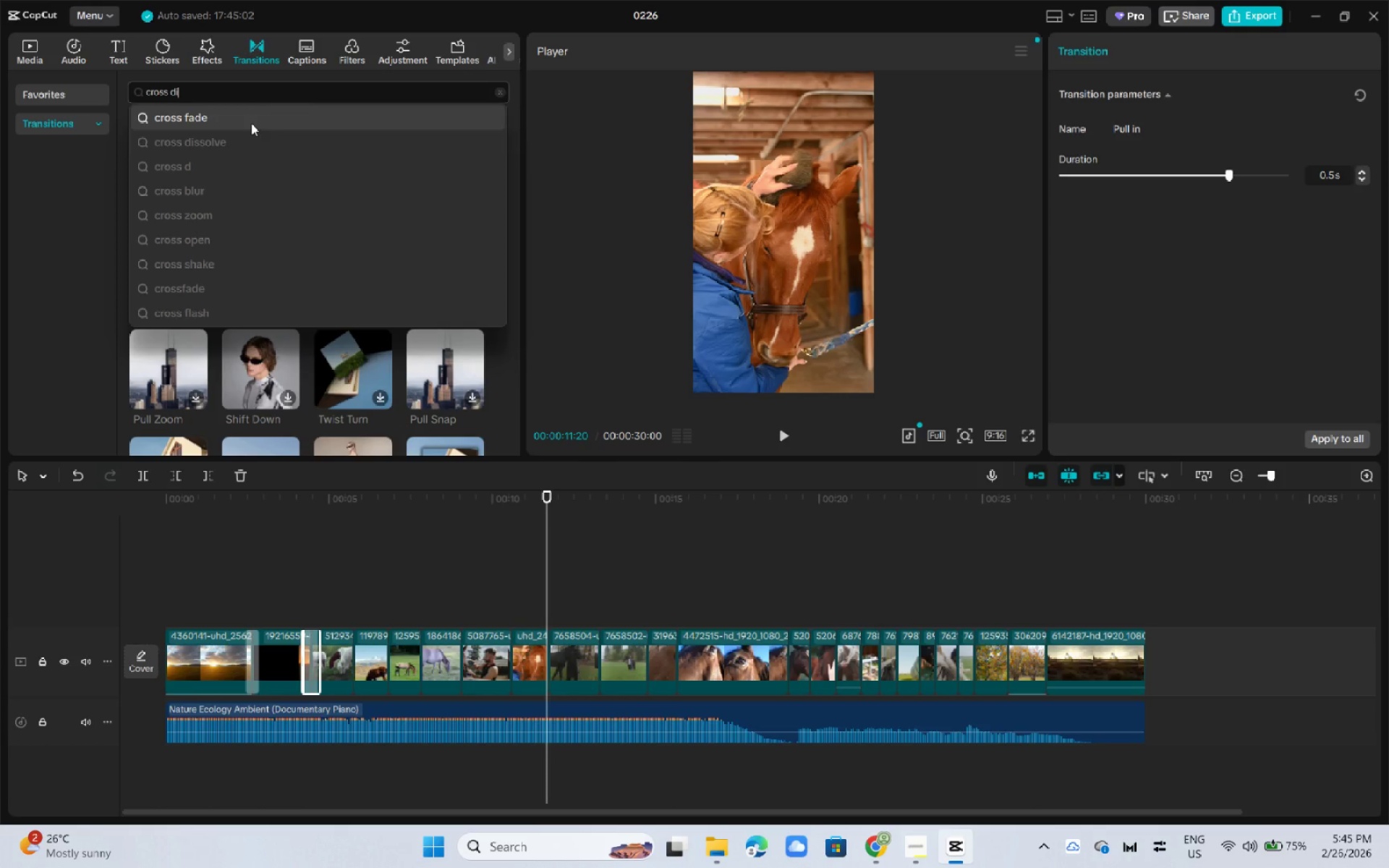 
left_click([250, 140])
 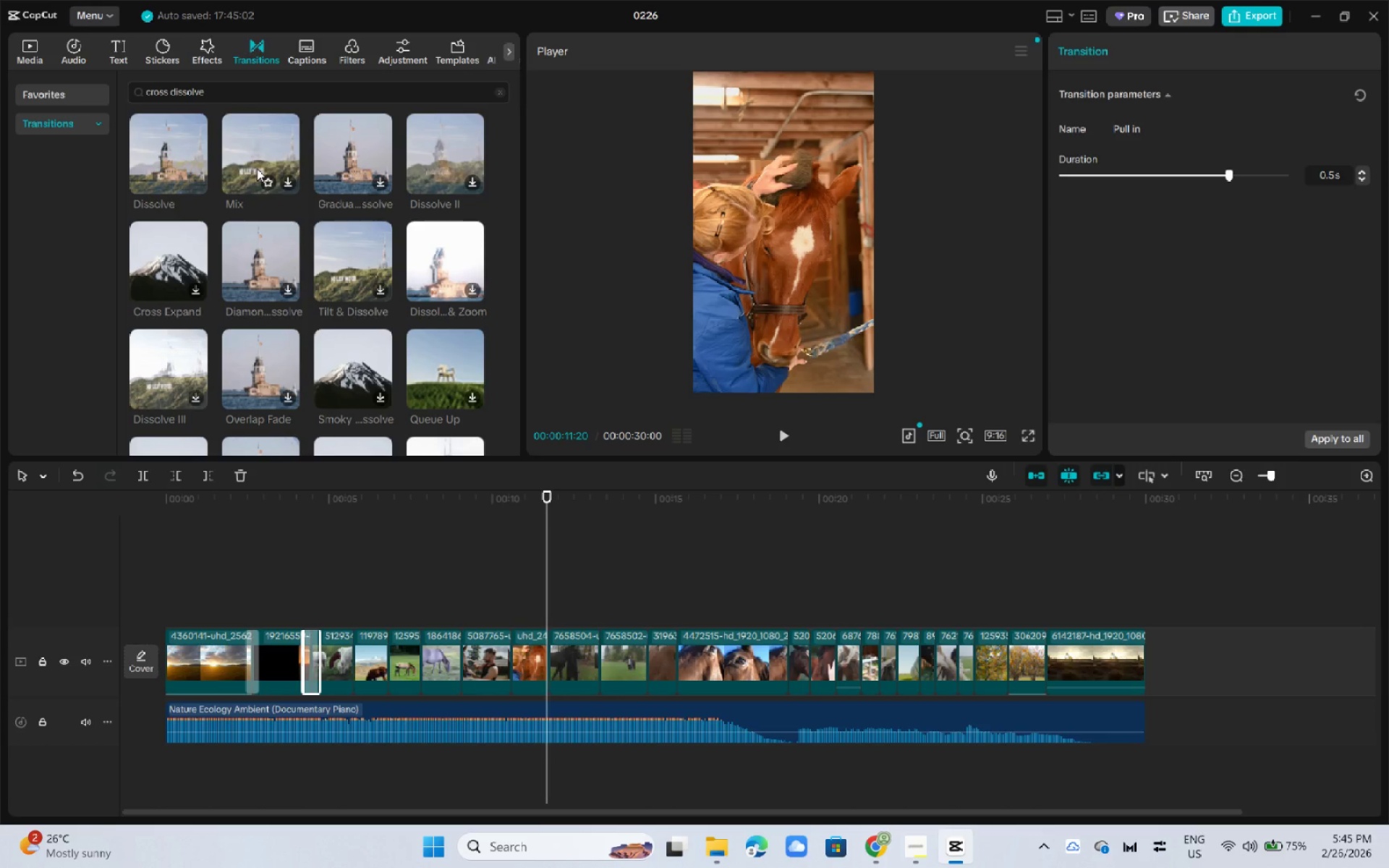 
left_click([1265, 11])
 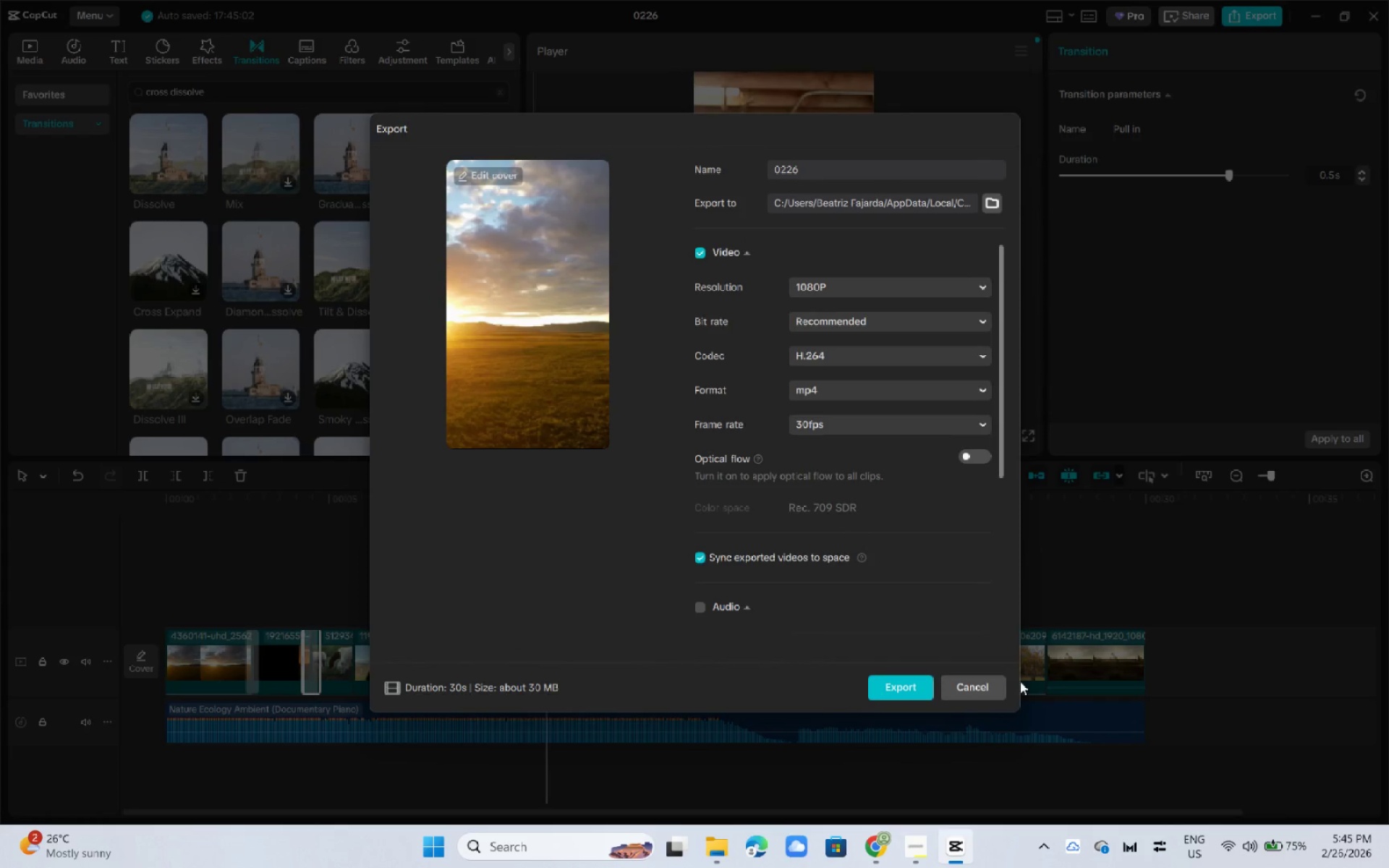 
left_click([998, 681])
 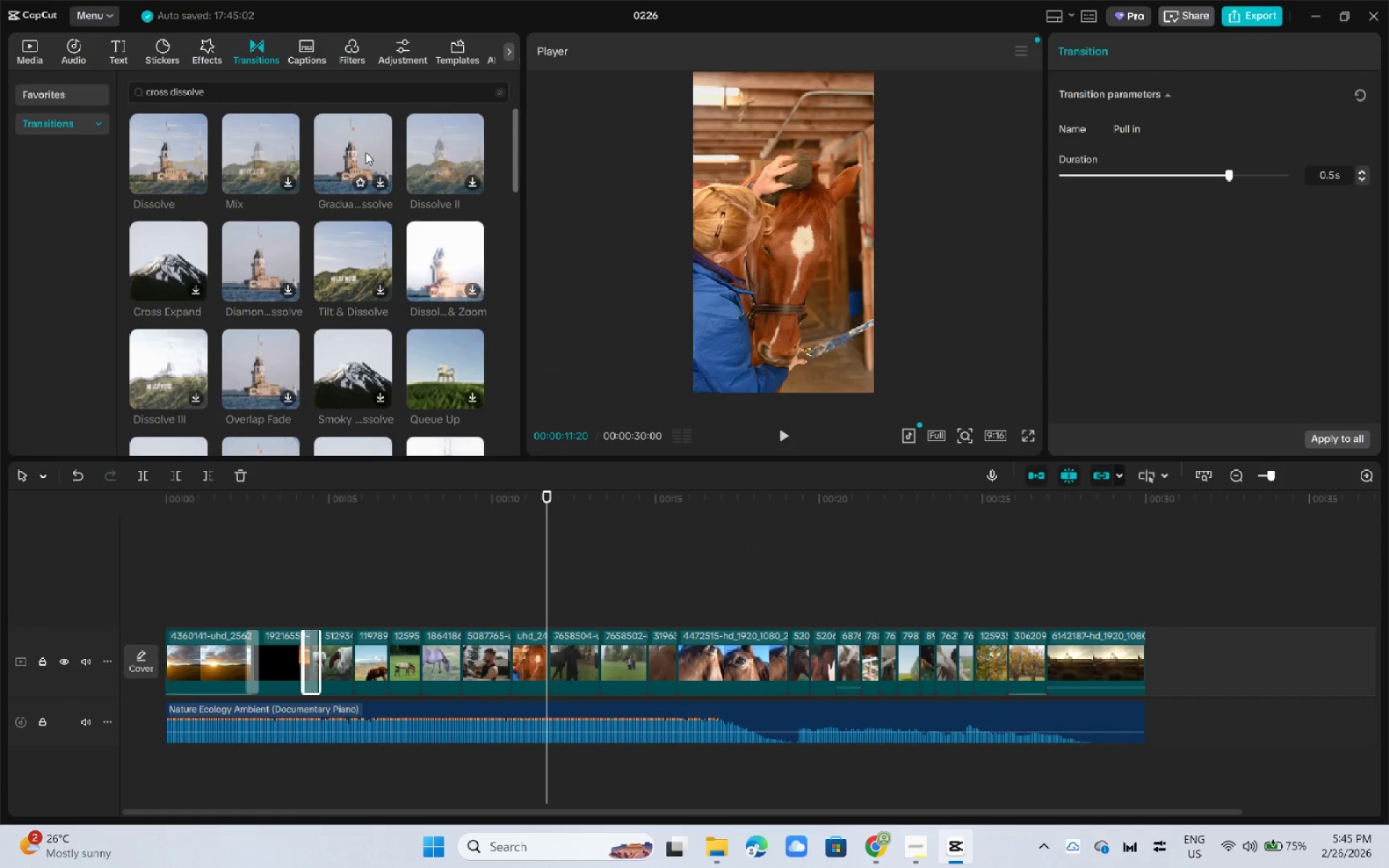 
scroll: coordinate [367, 168], scroll_direction: down, amount: 2.0
 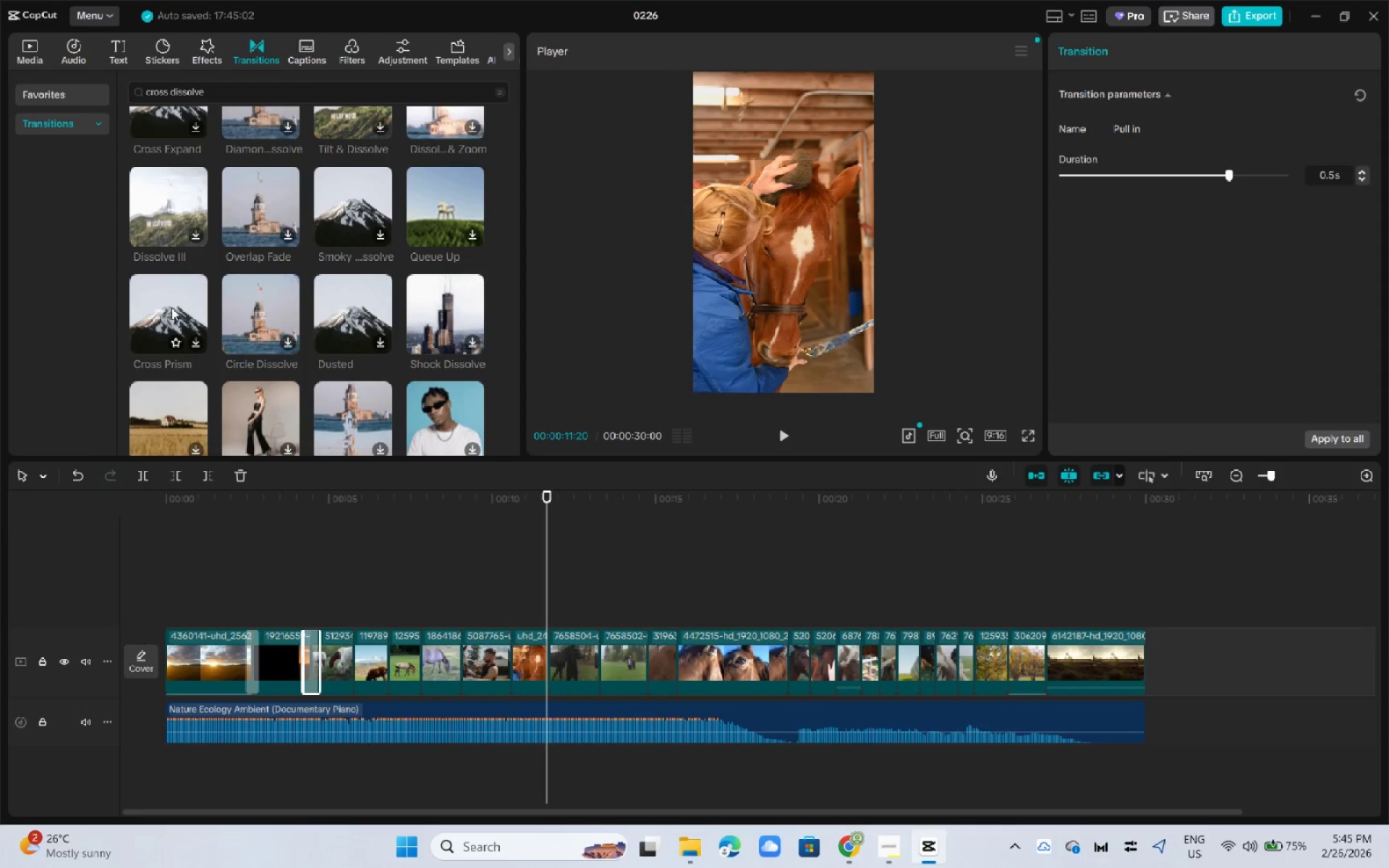 
scroll: coordinate [171, 307], scroll_direction: up, amount: 6.0
 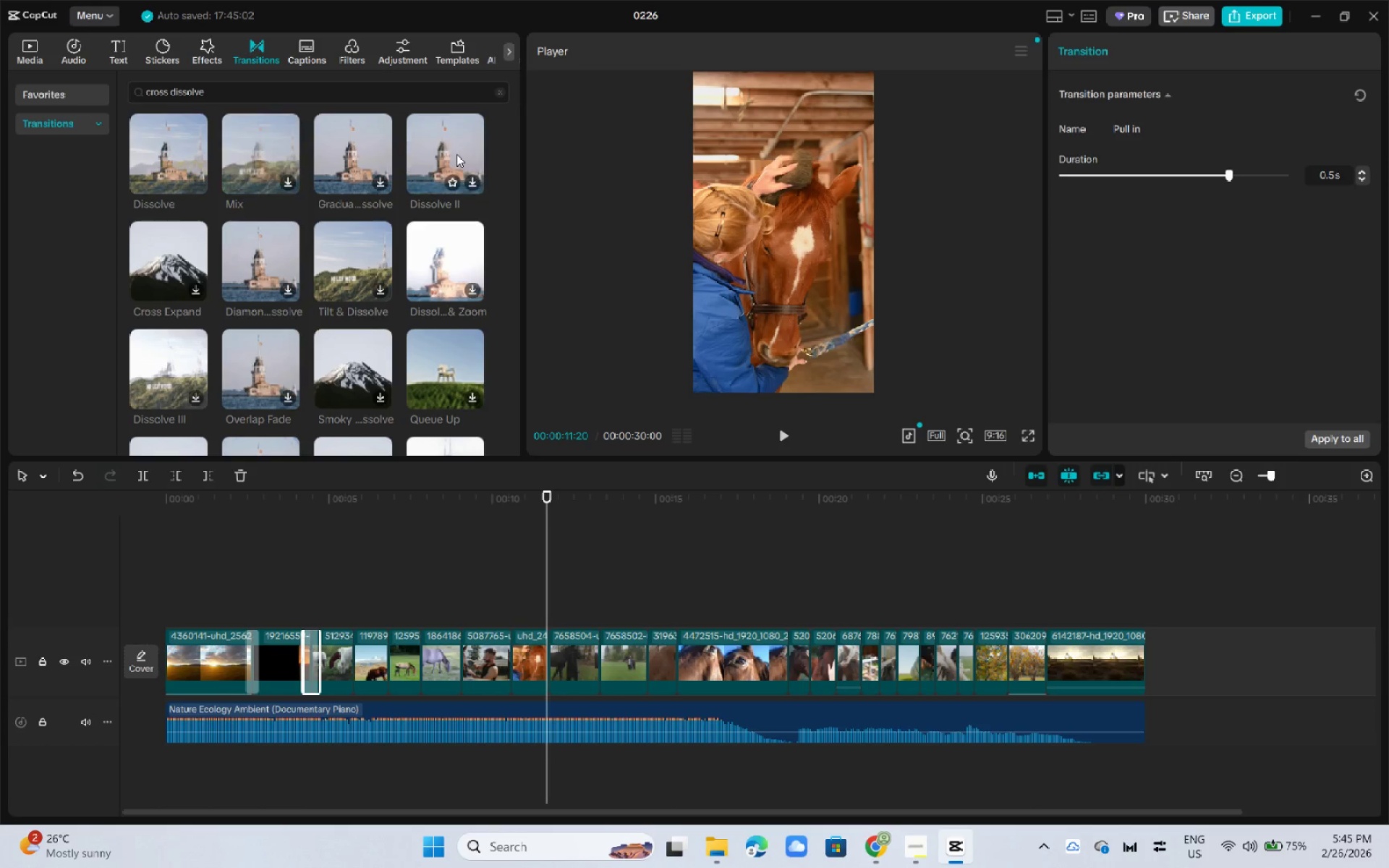 
wait(7.0)
 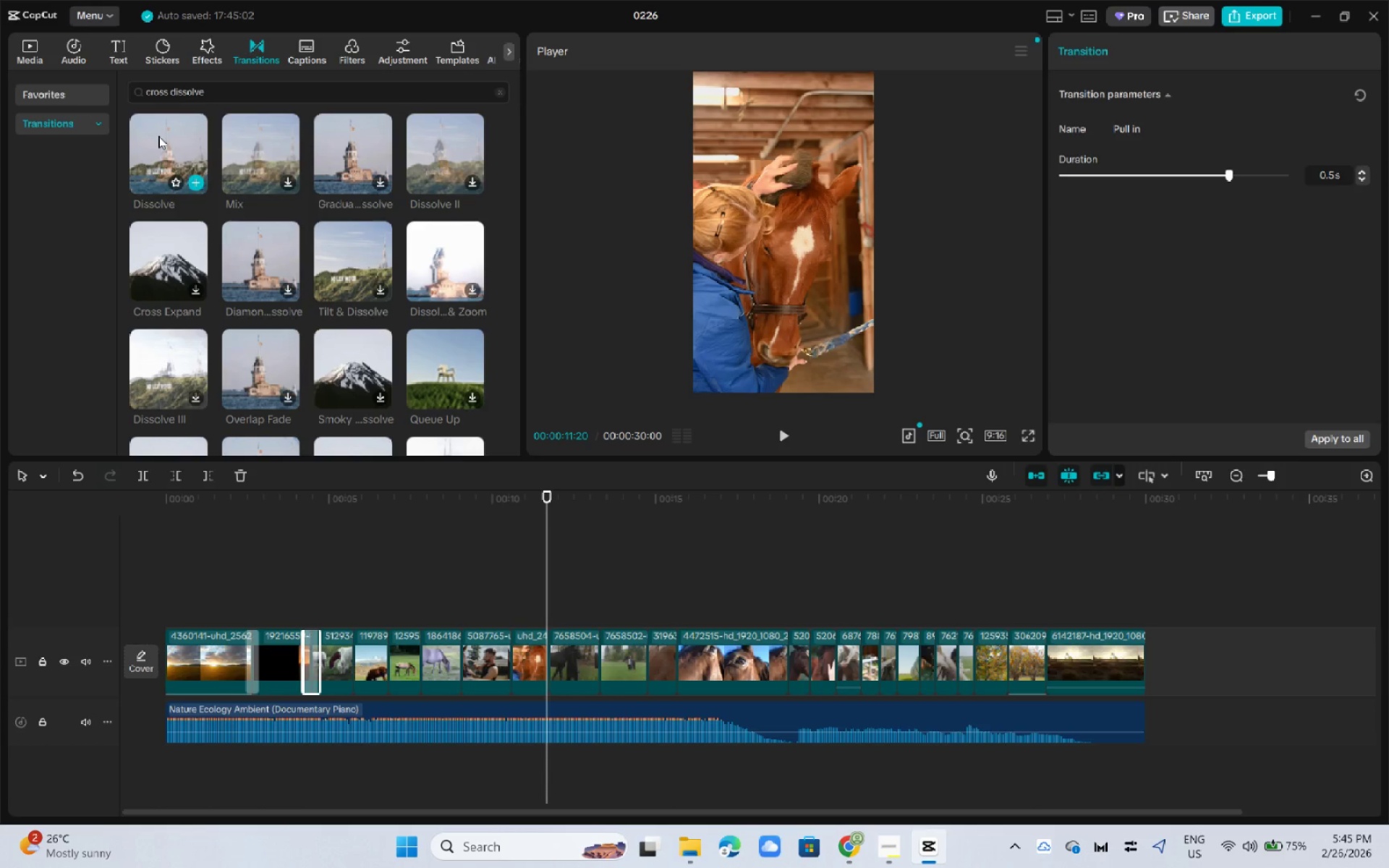 
left_click_drag(start_coordinate=[452, 153], to_coordinate=[349, 660])
 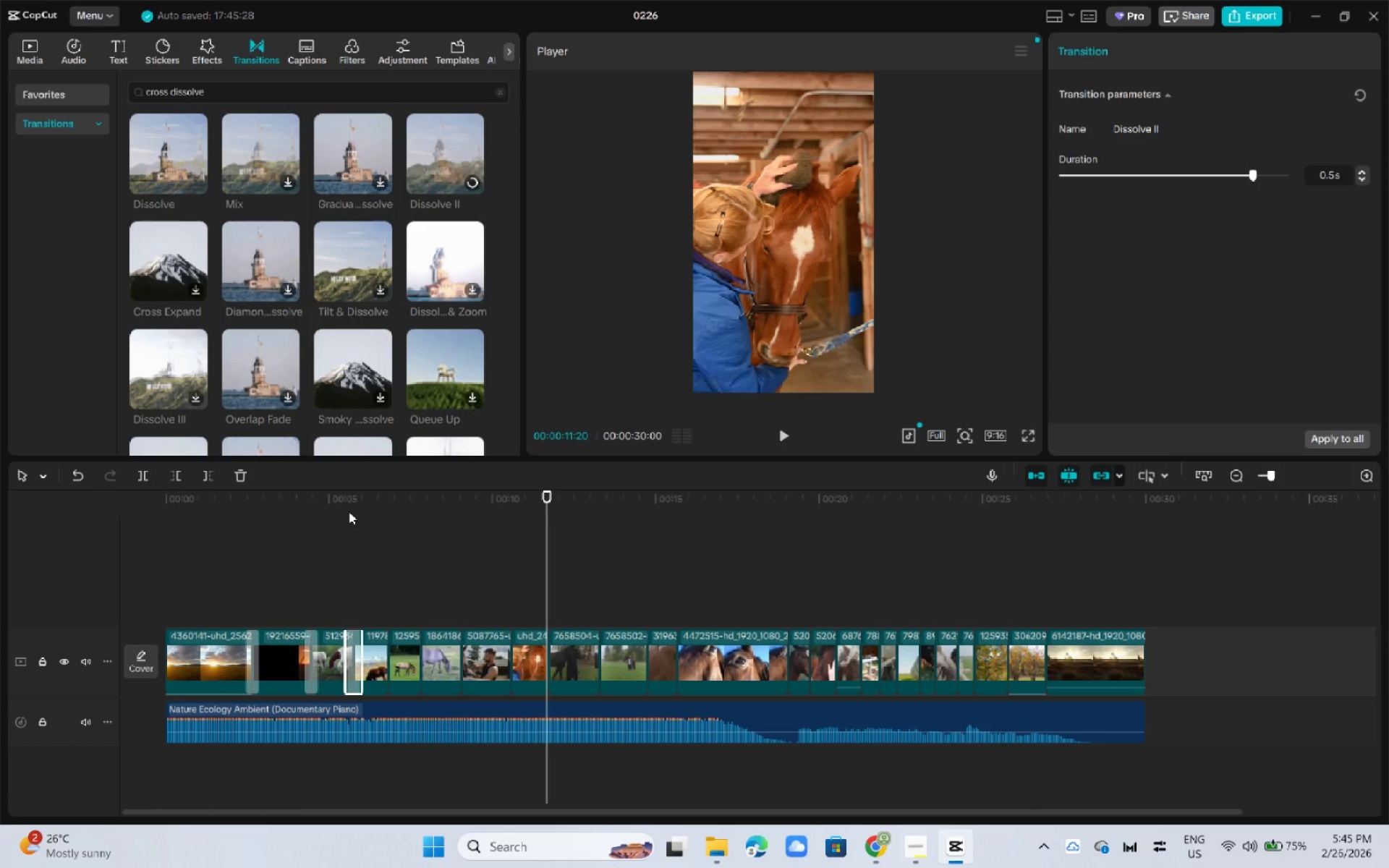 
left_click([339, 509])
 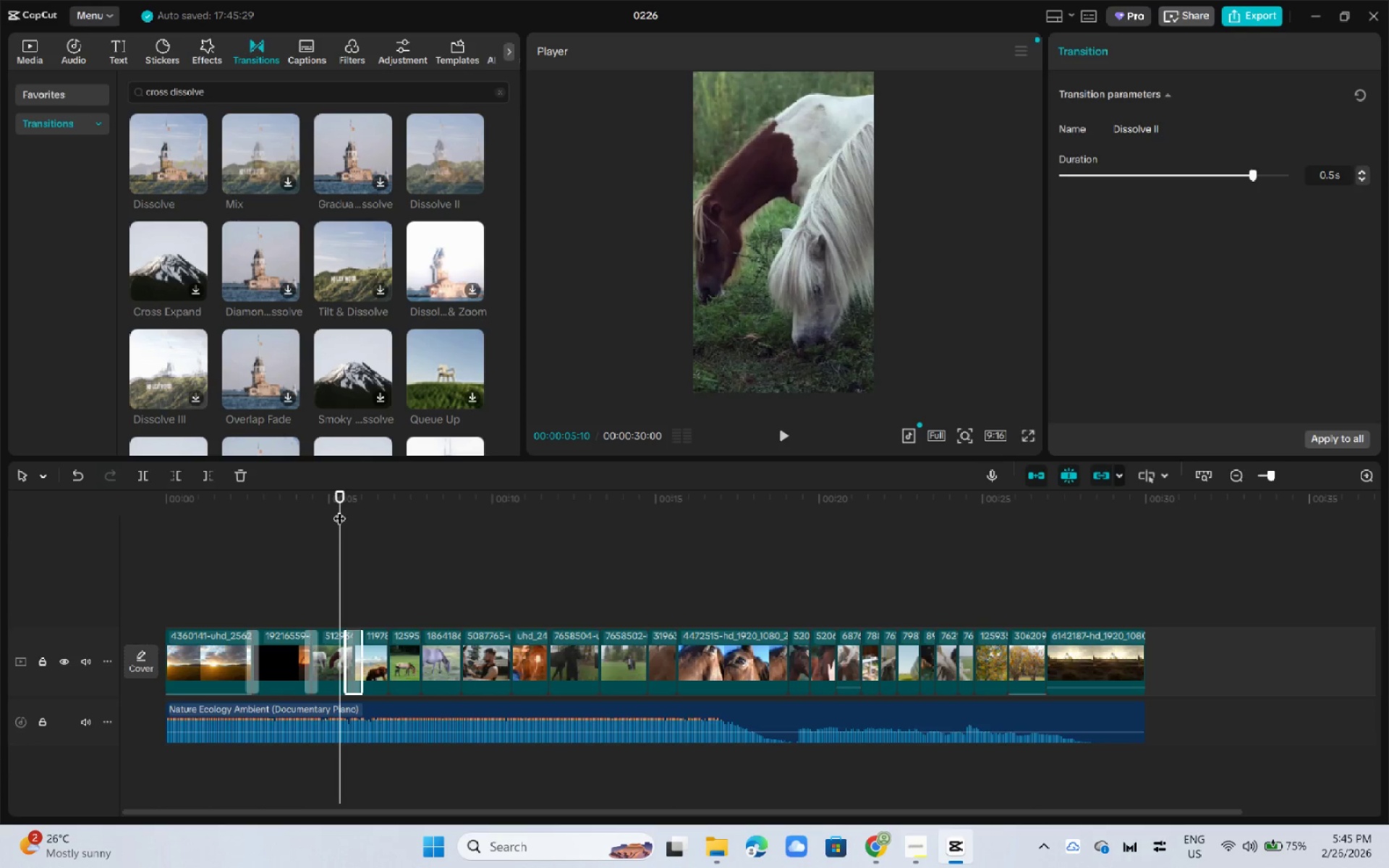 
key(Space)
 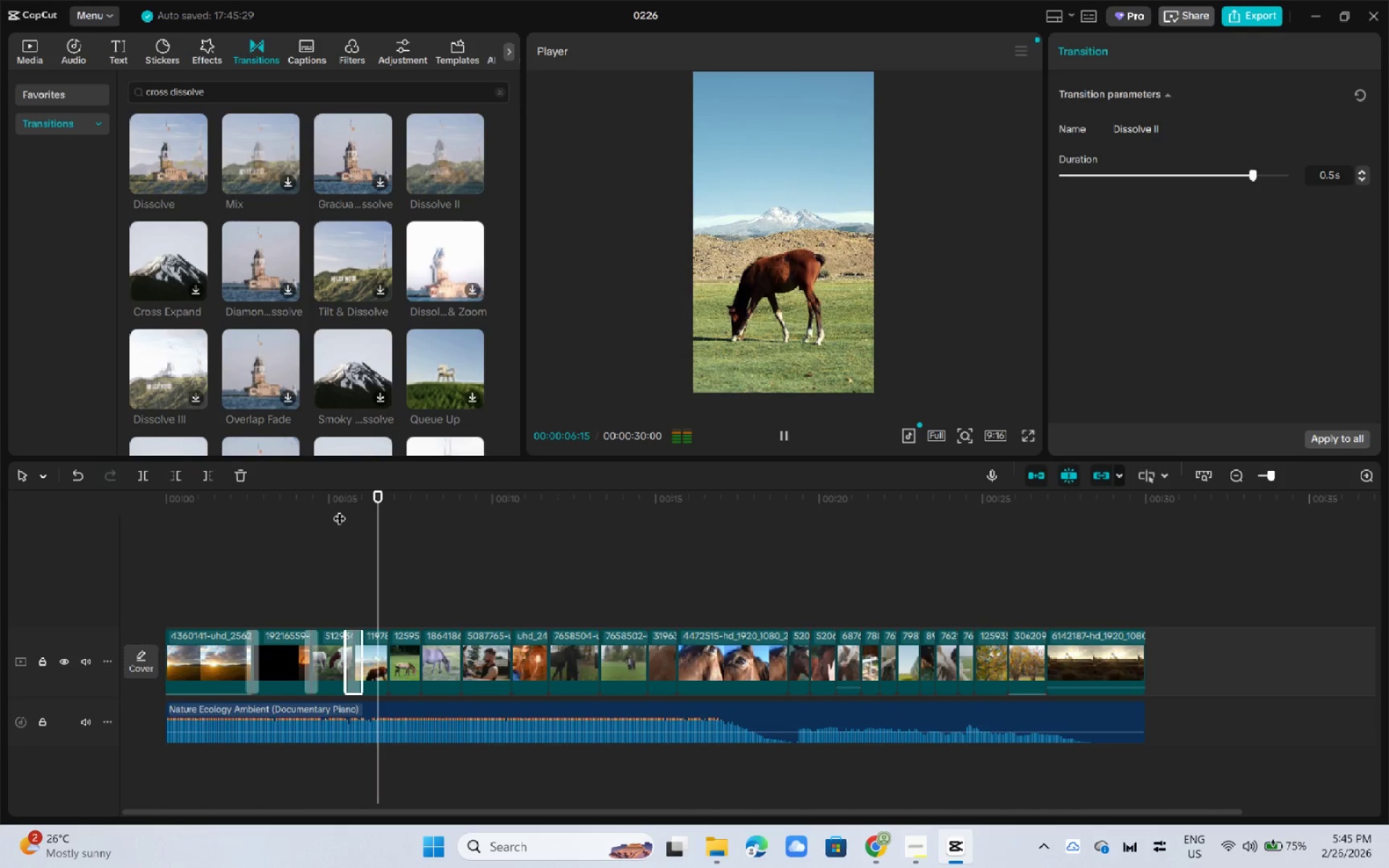 
key(Space)
 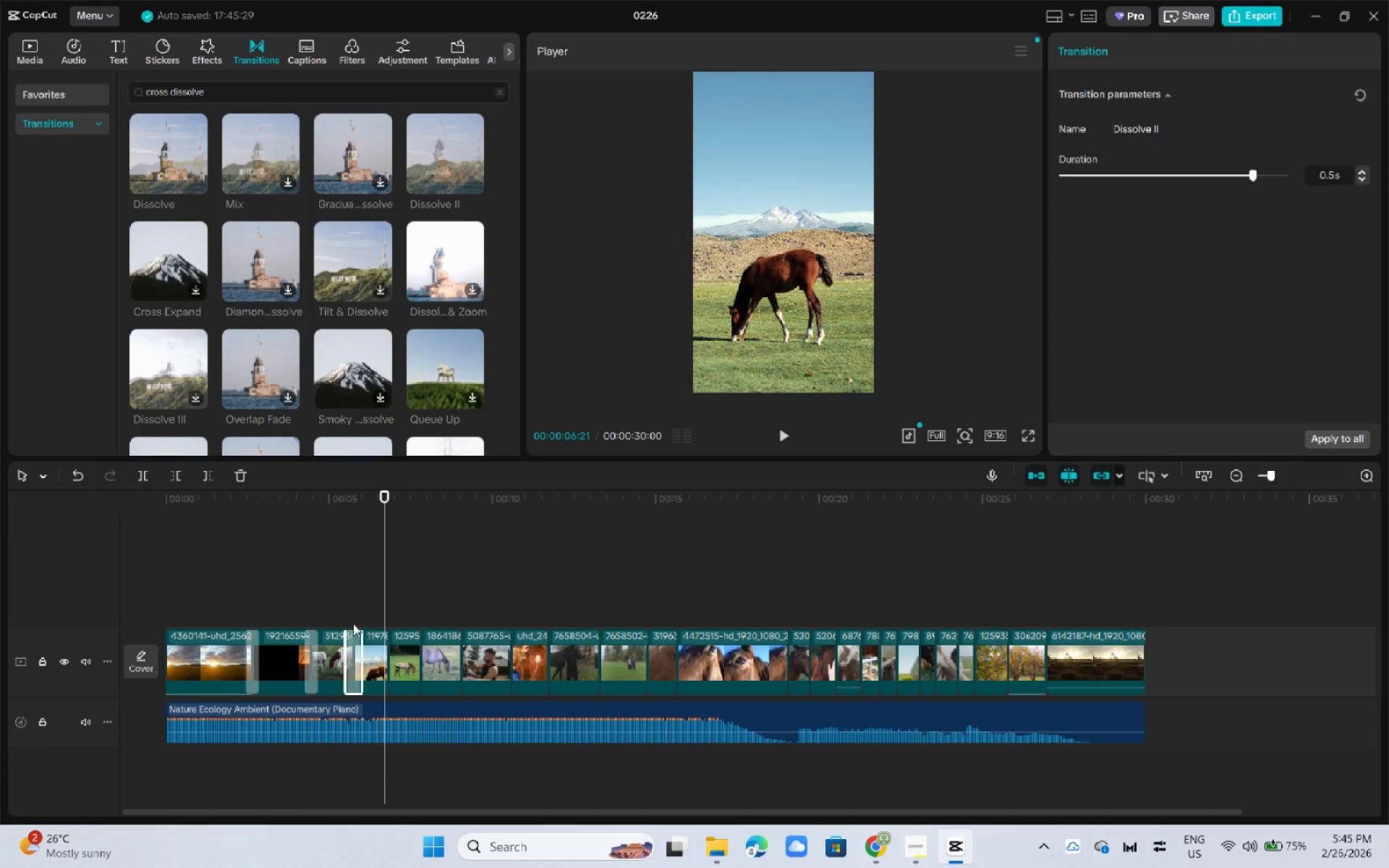 
left_click([360, 638])
 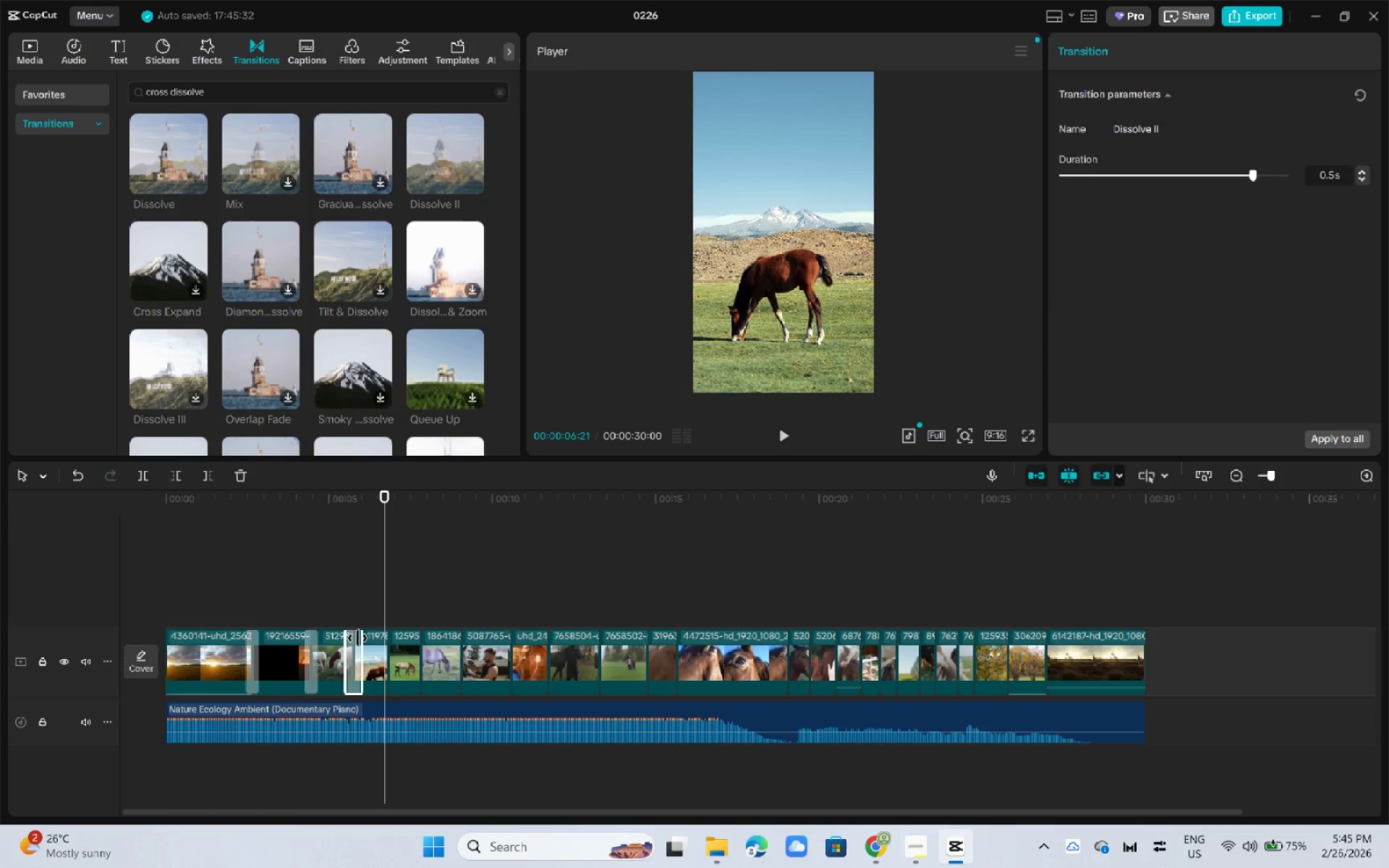 
key(Delete)
 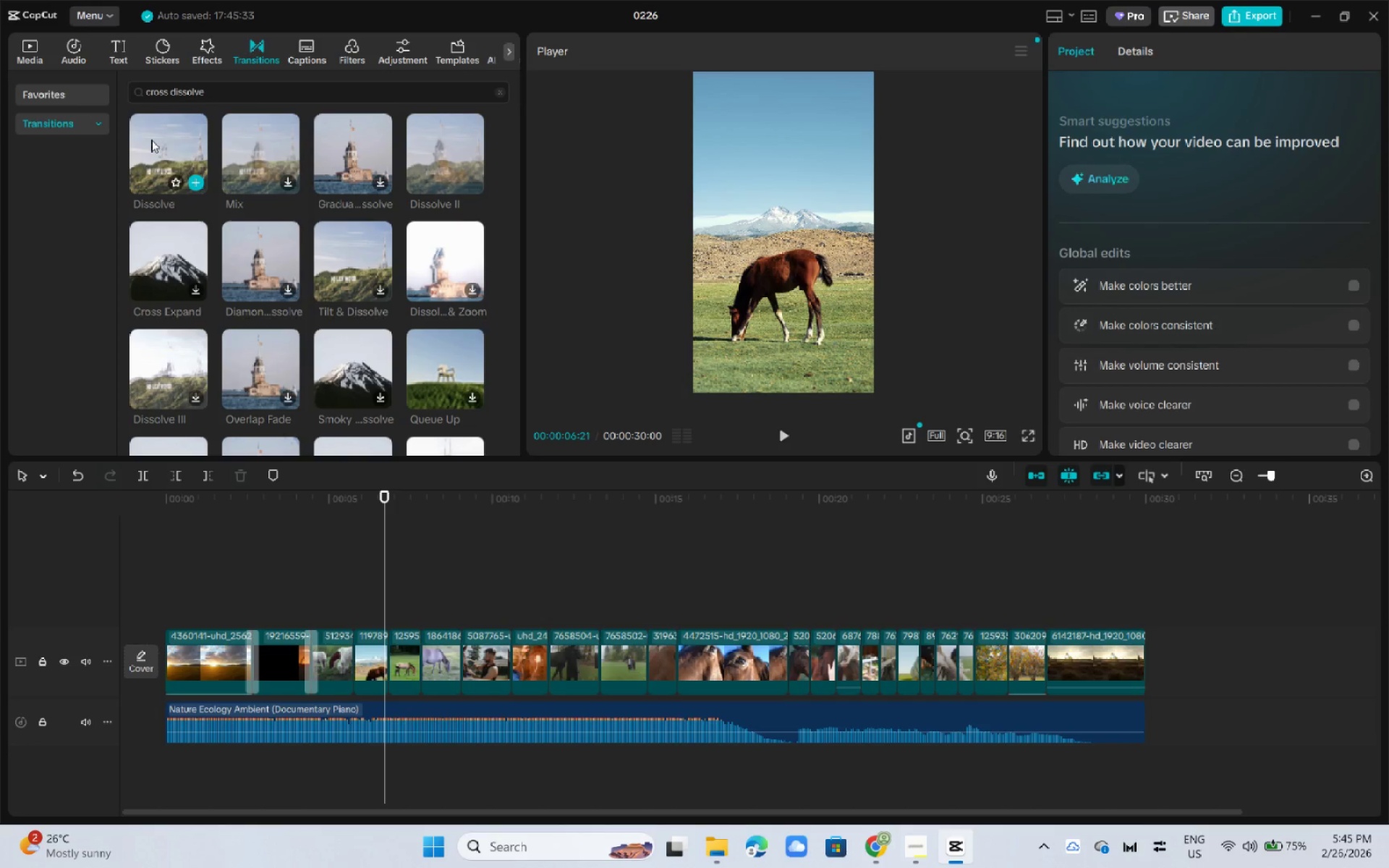 
left_click_drag(start_coordinate=[151, 140], to_coordinate=[349, 669])
 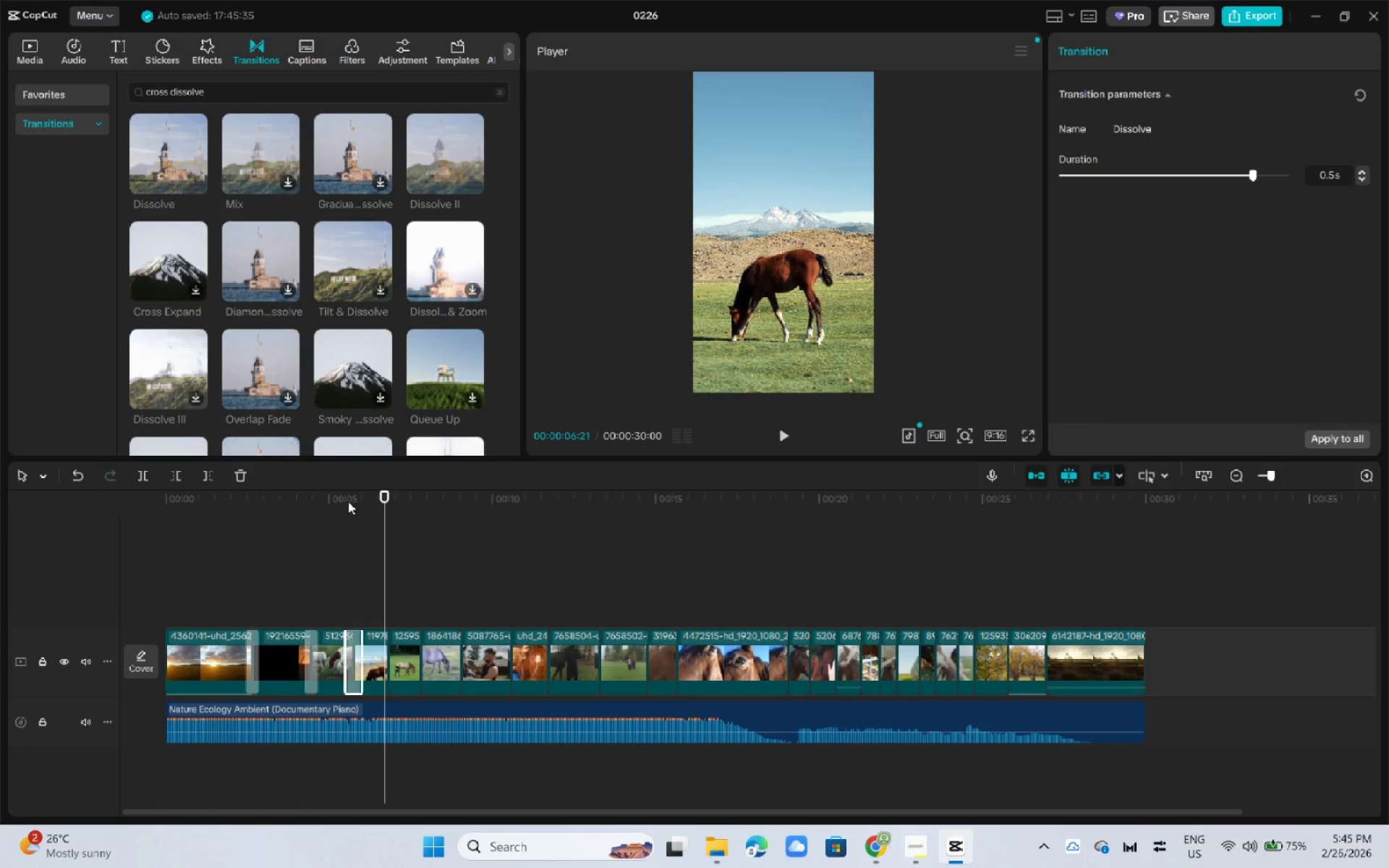 
left_click([343, 499])
 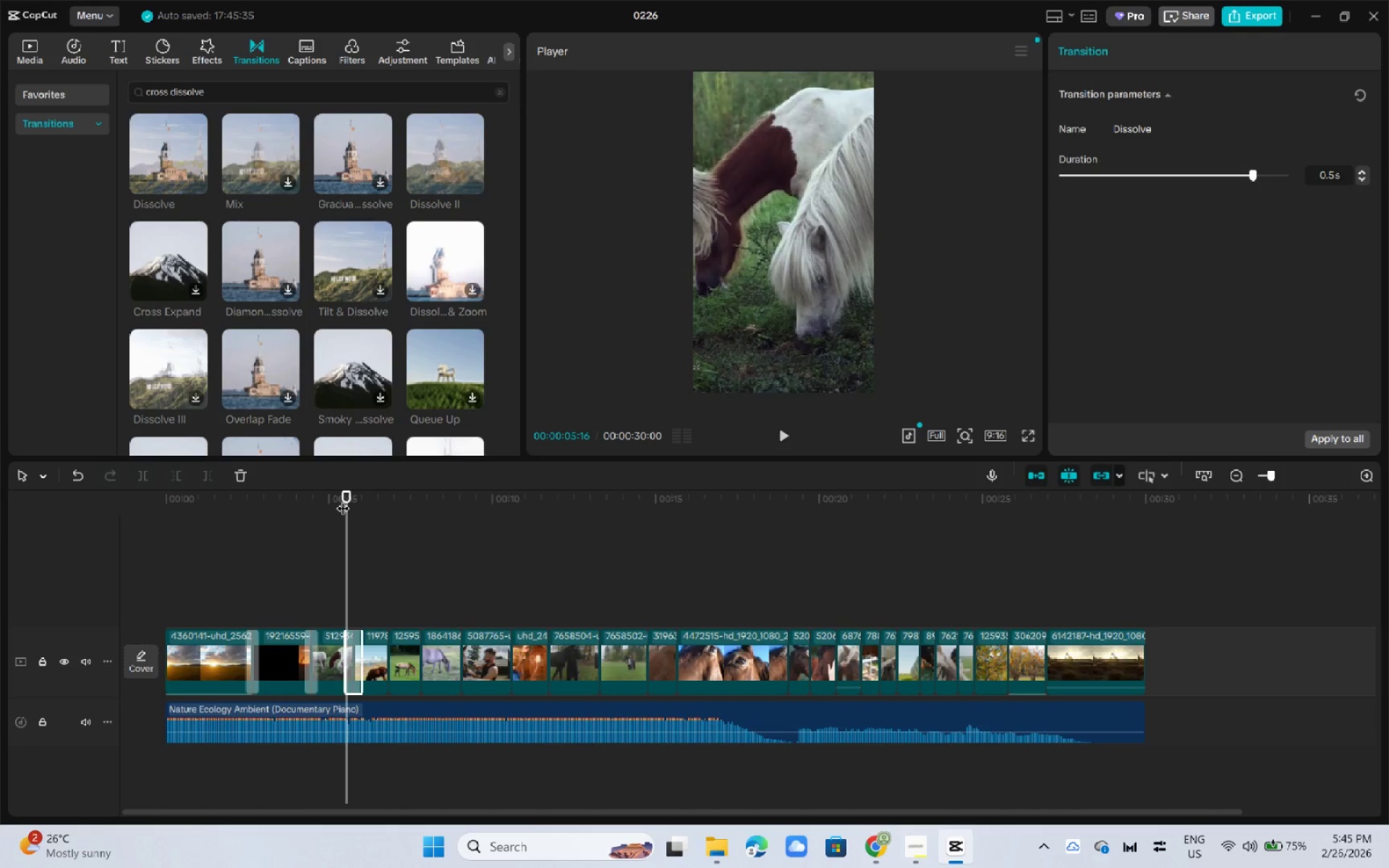 
key(Space)
 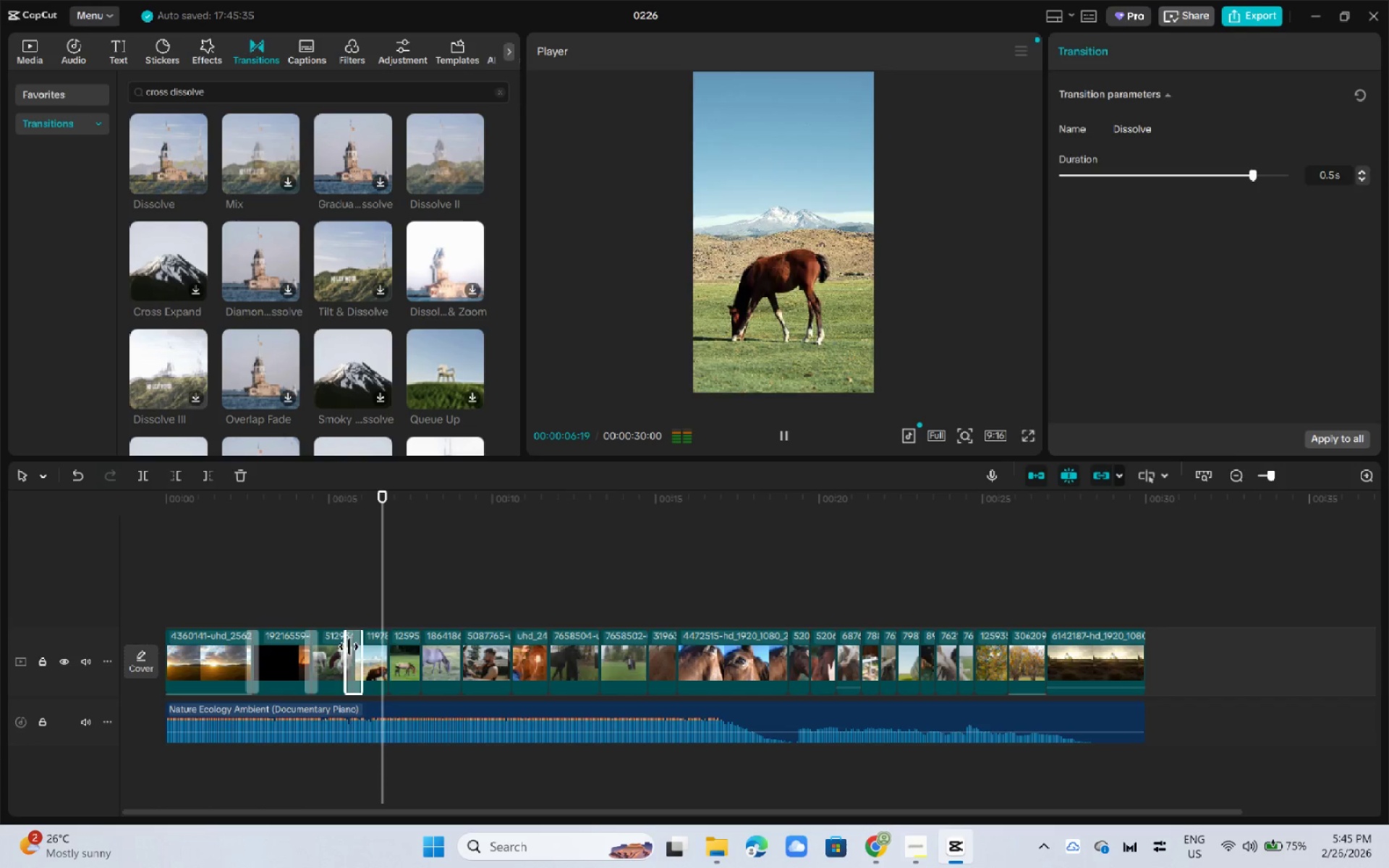 
left_click([354, 650])
 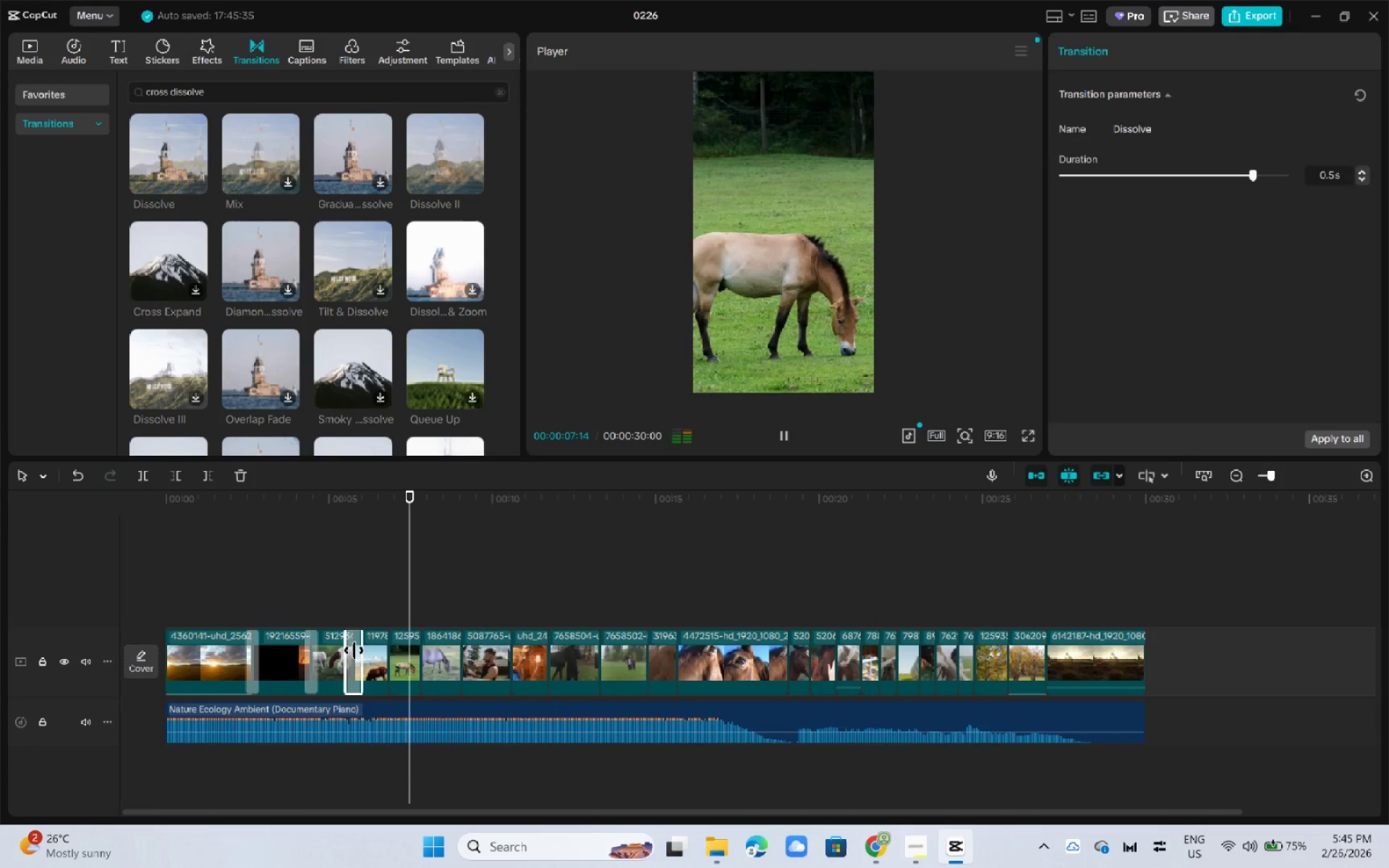 
key(Delete)
 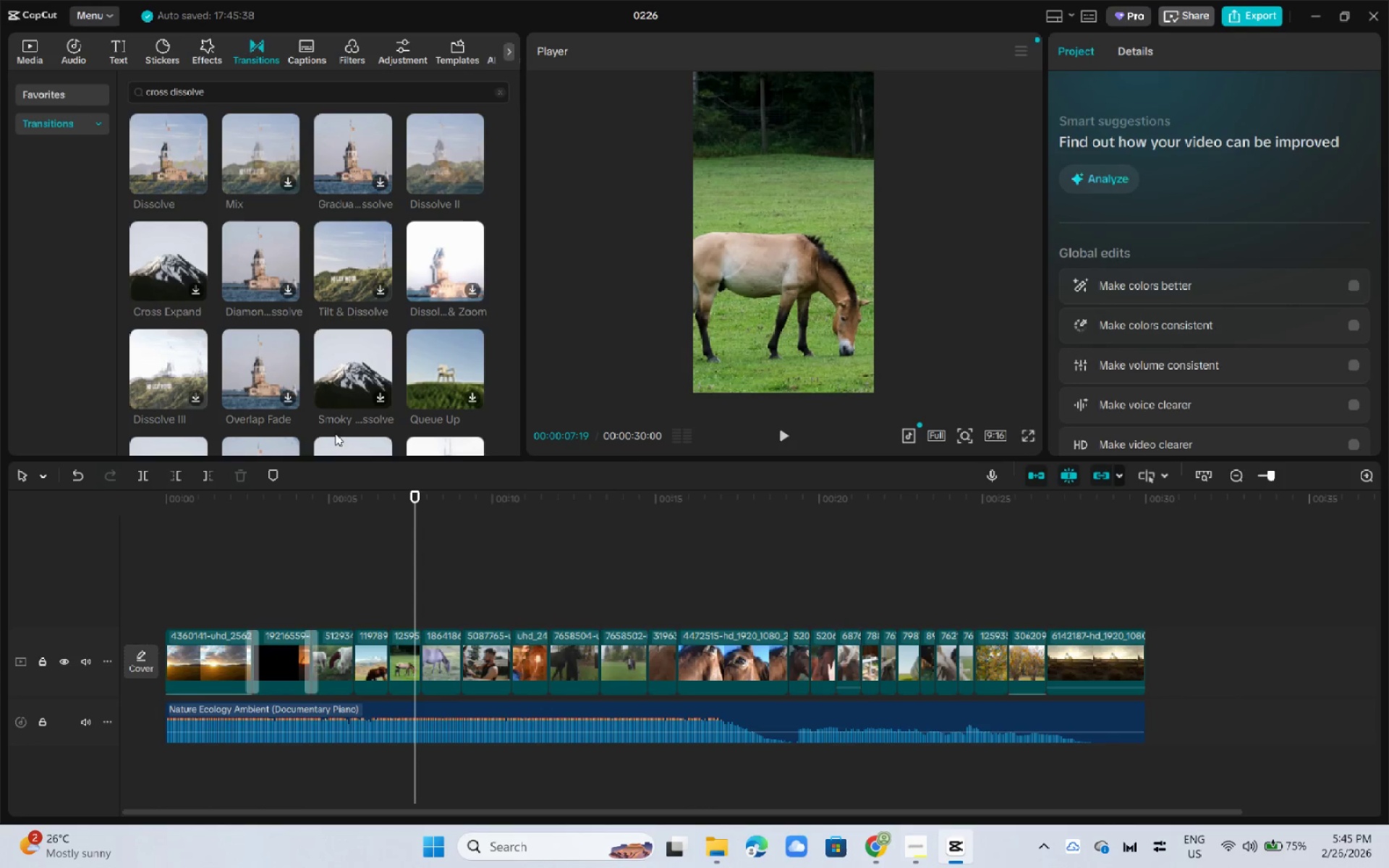 
mouse_move([166, 392])
 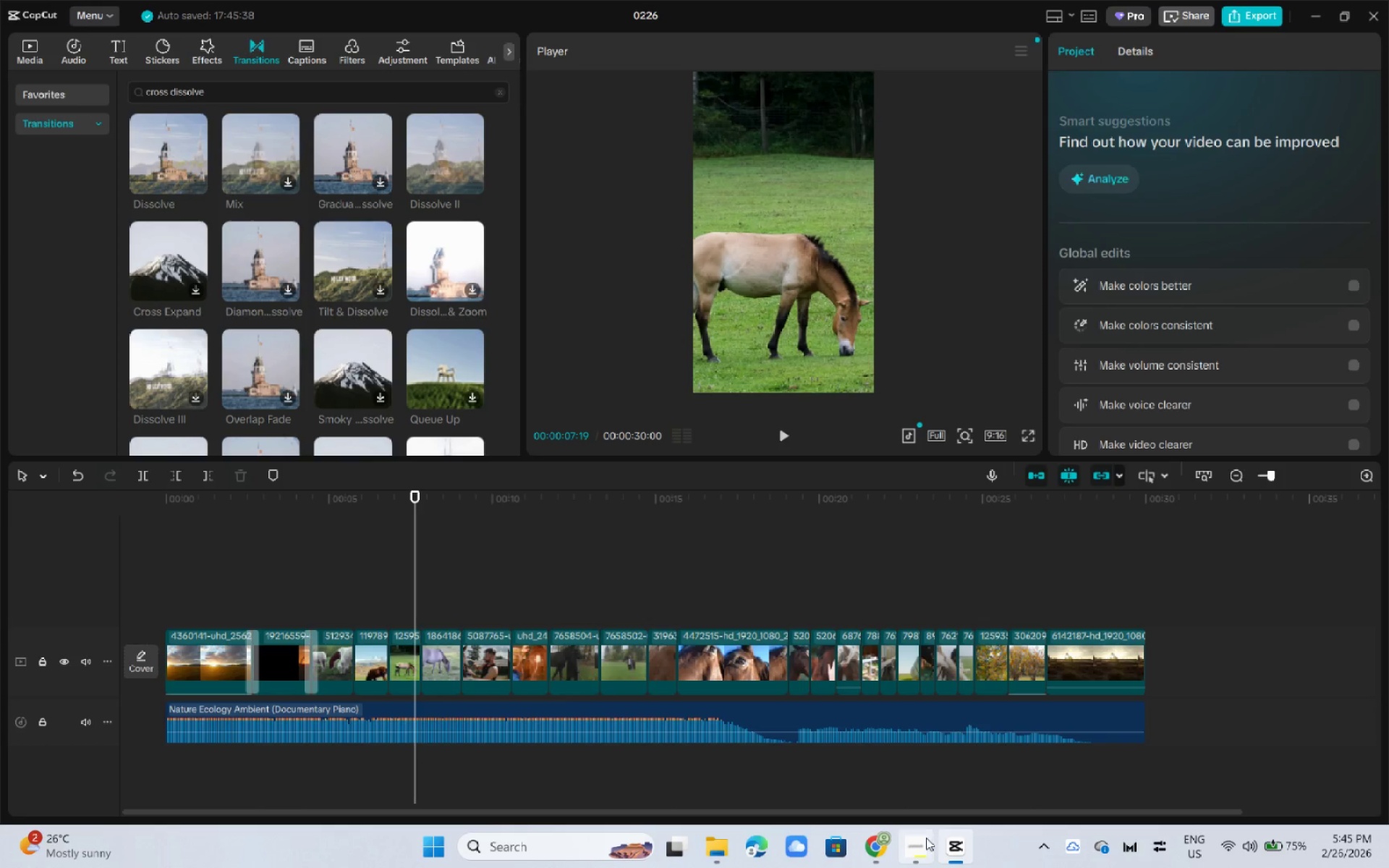 
left_click([922, 842])